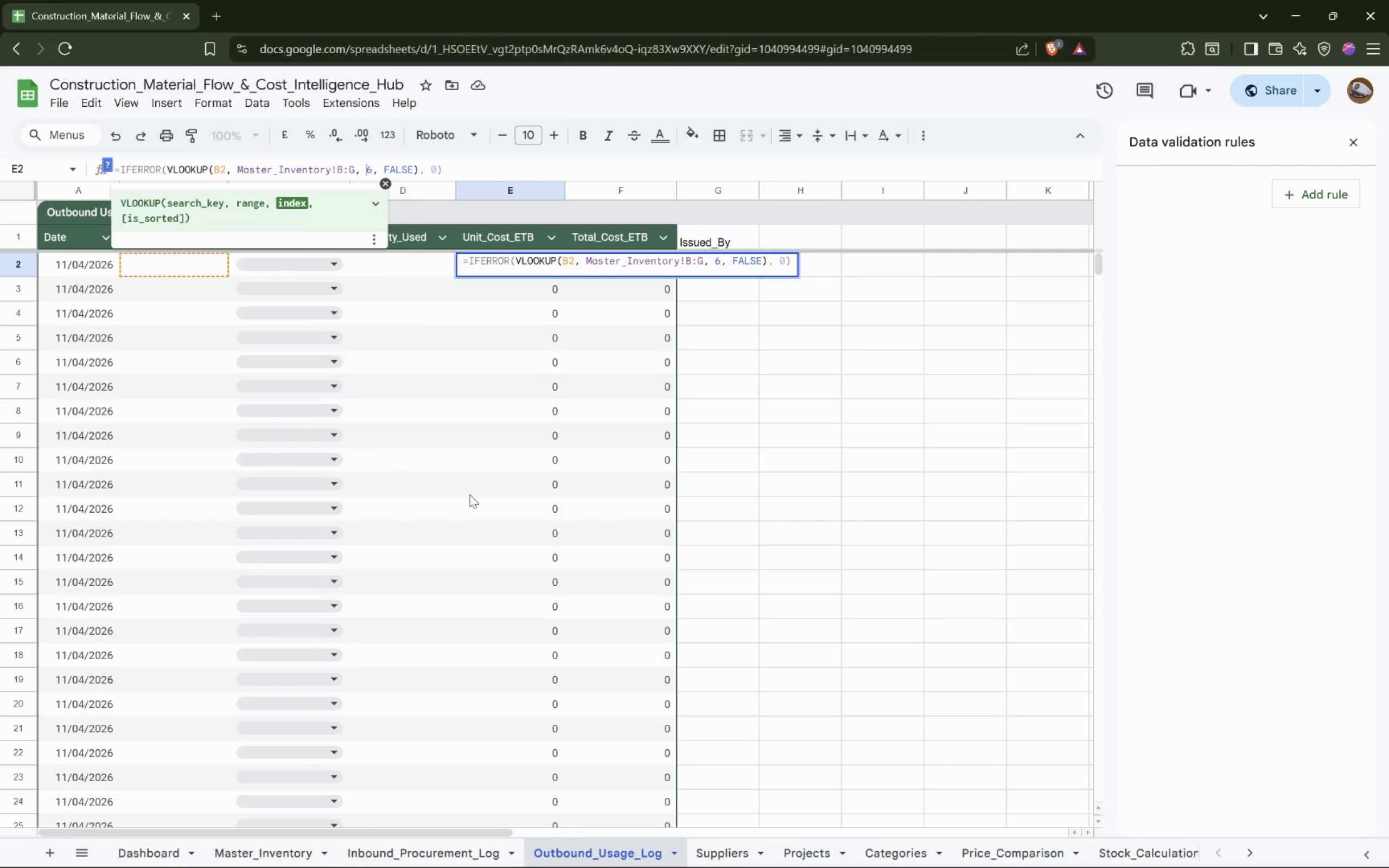 
mouse_move([461, 844])
 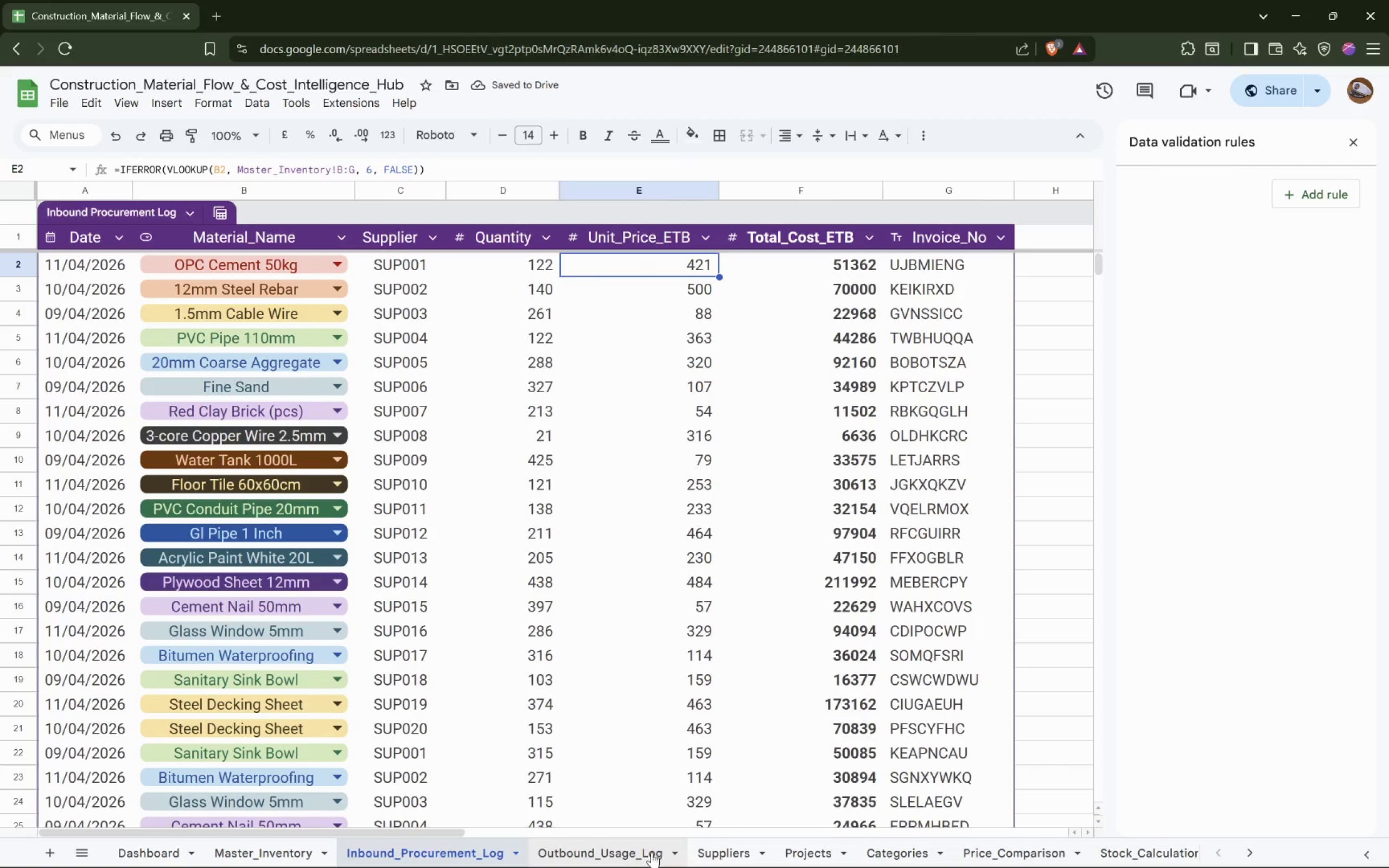 
left_click([632, 850])
 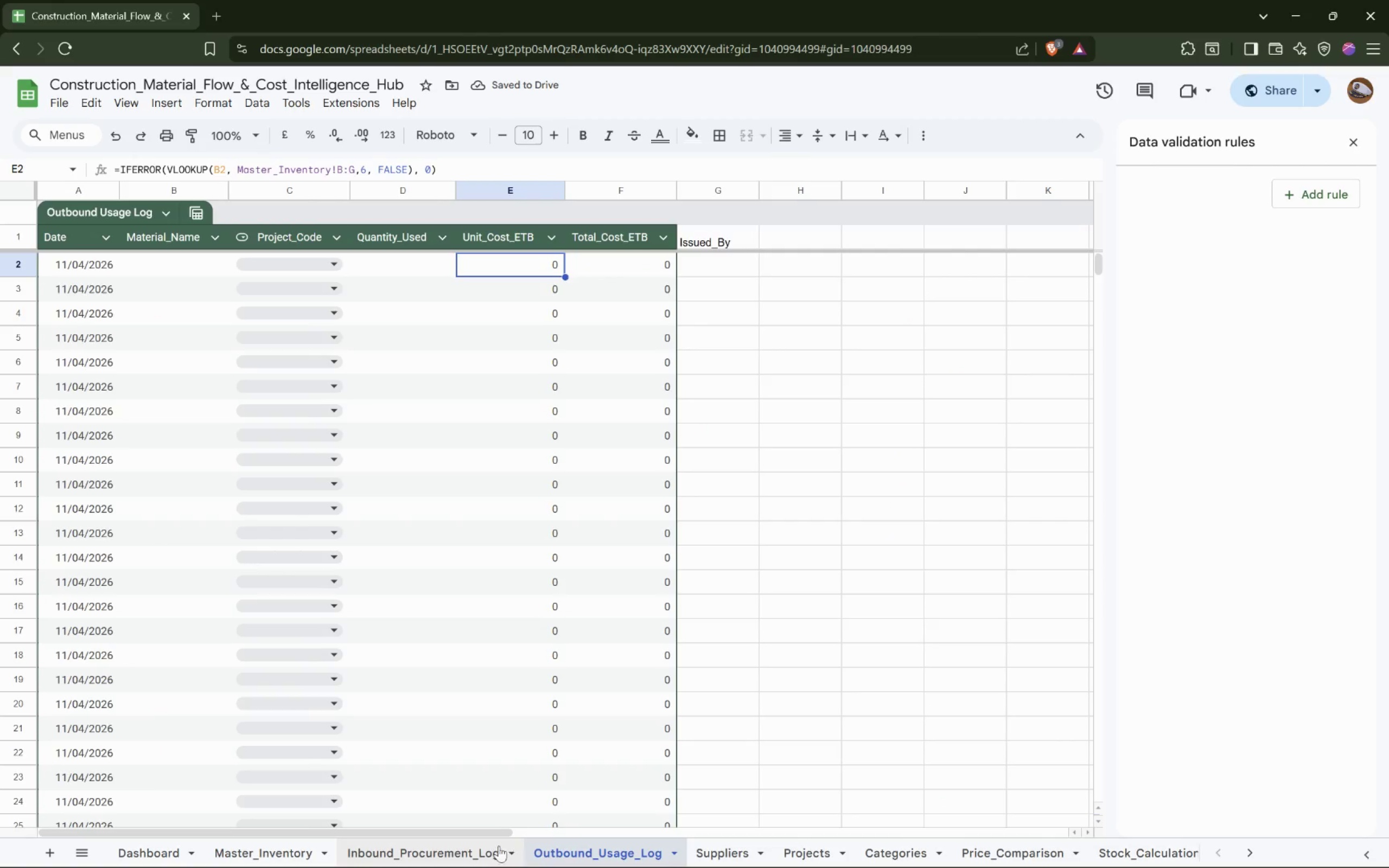 
left_click([463, 844])
 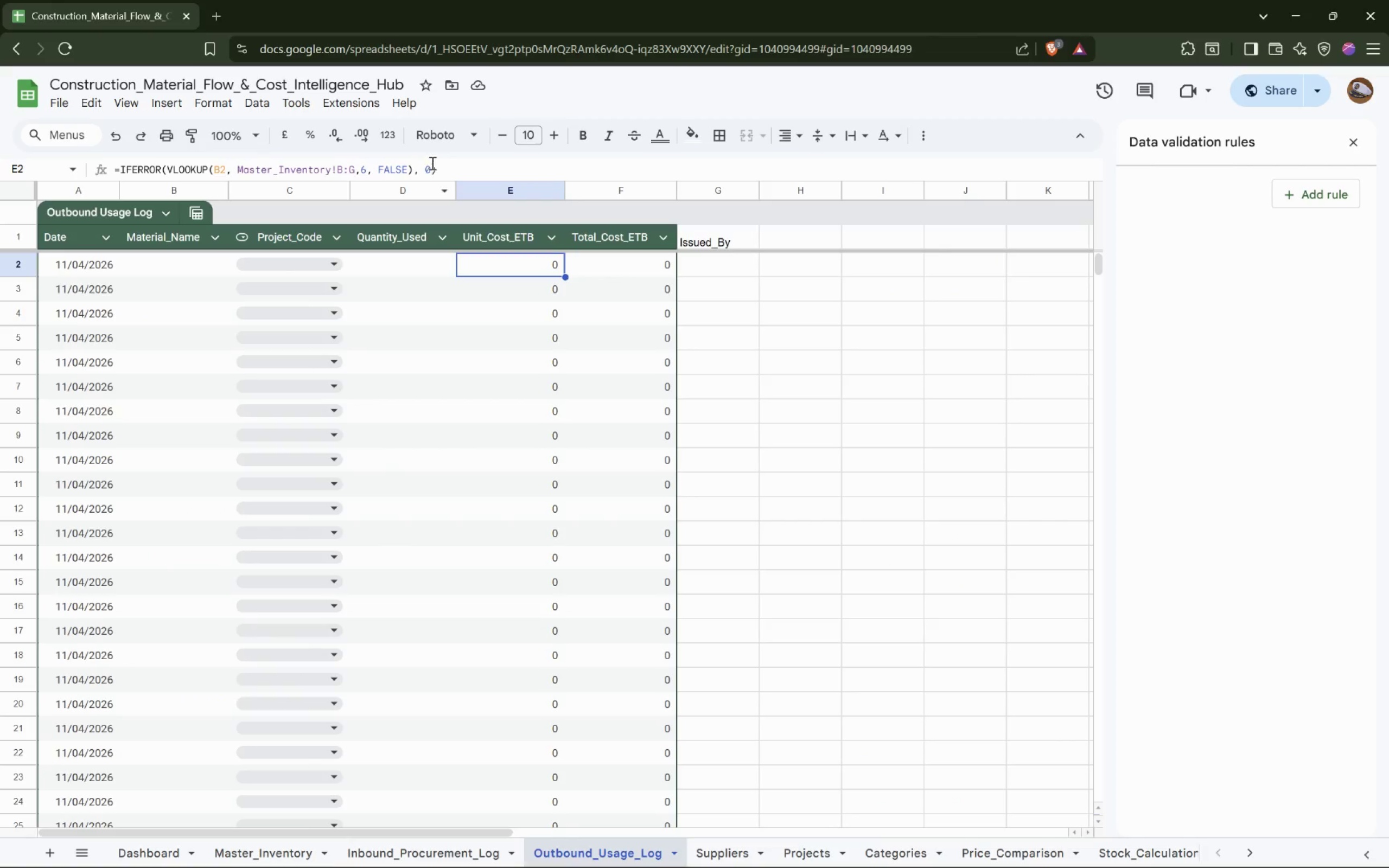 
wait(7.09)
 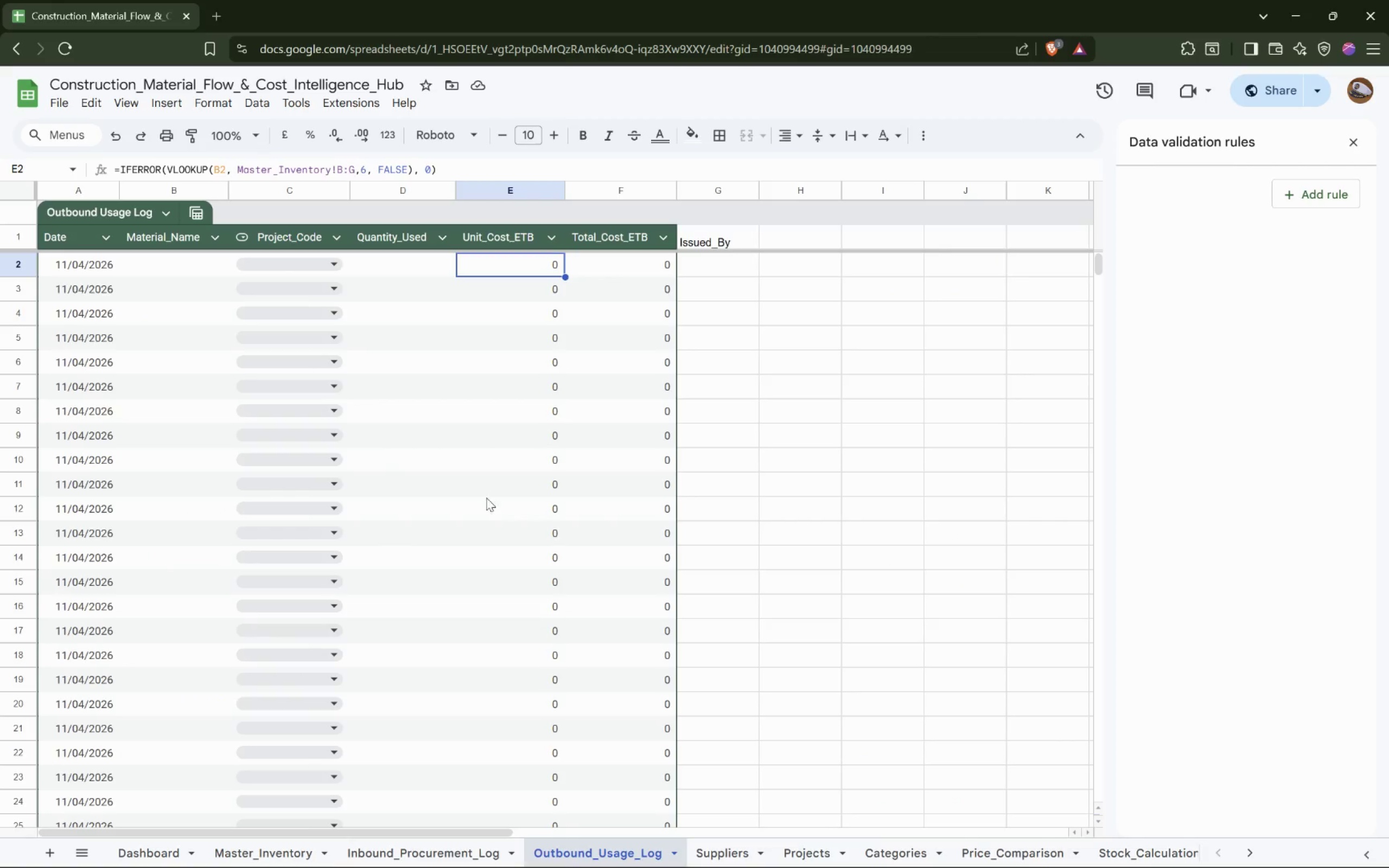 
key(Backspace)
 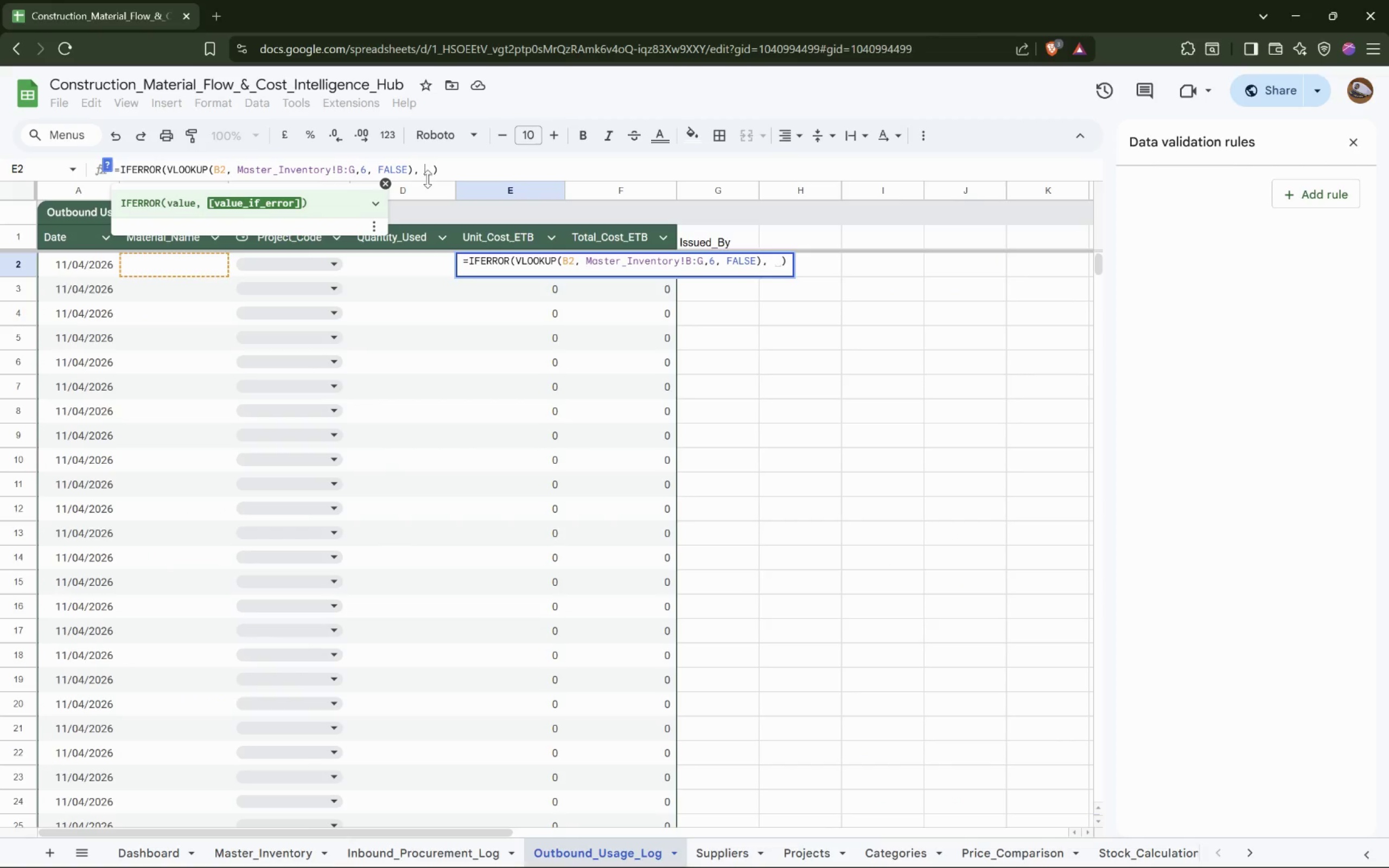 
key(Backspace)
 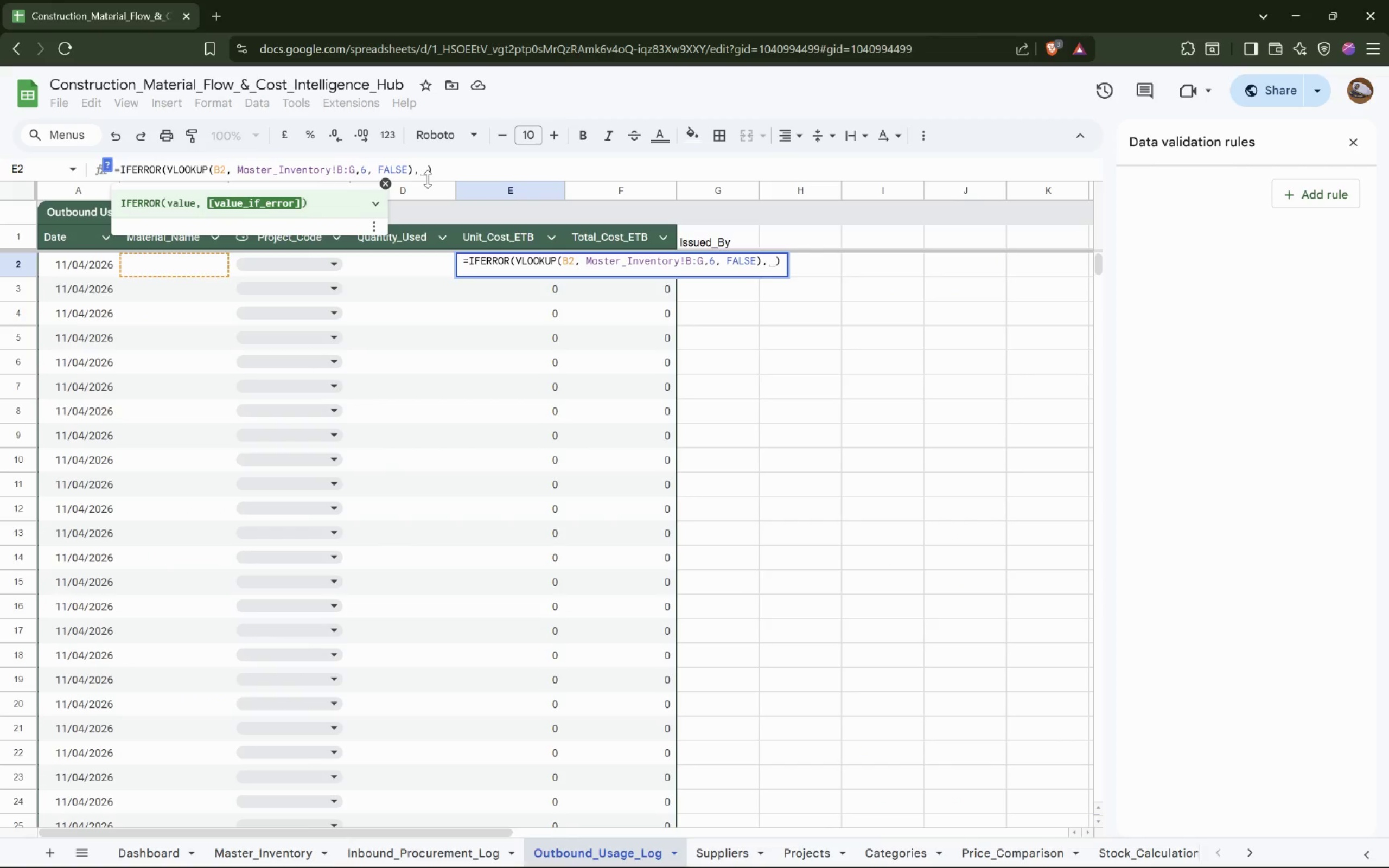 
key(Backspace)
 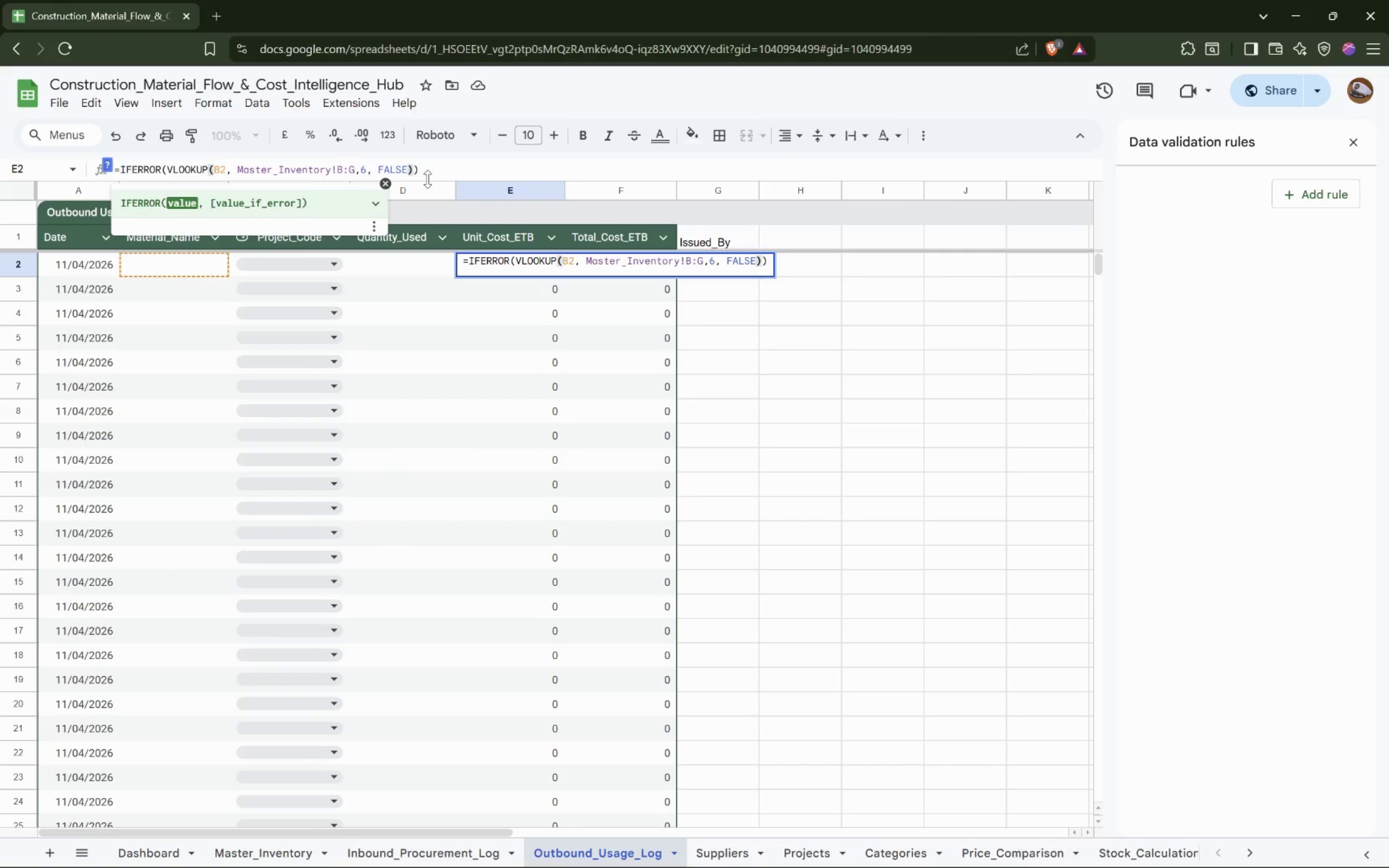 
key(Enter)
 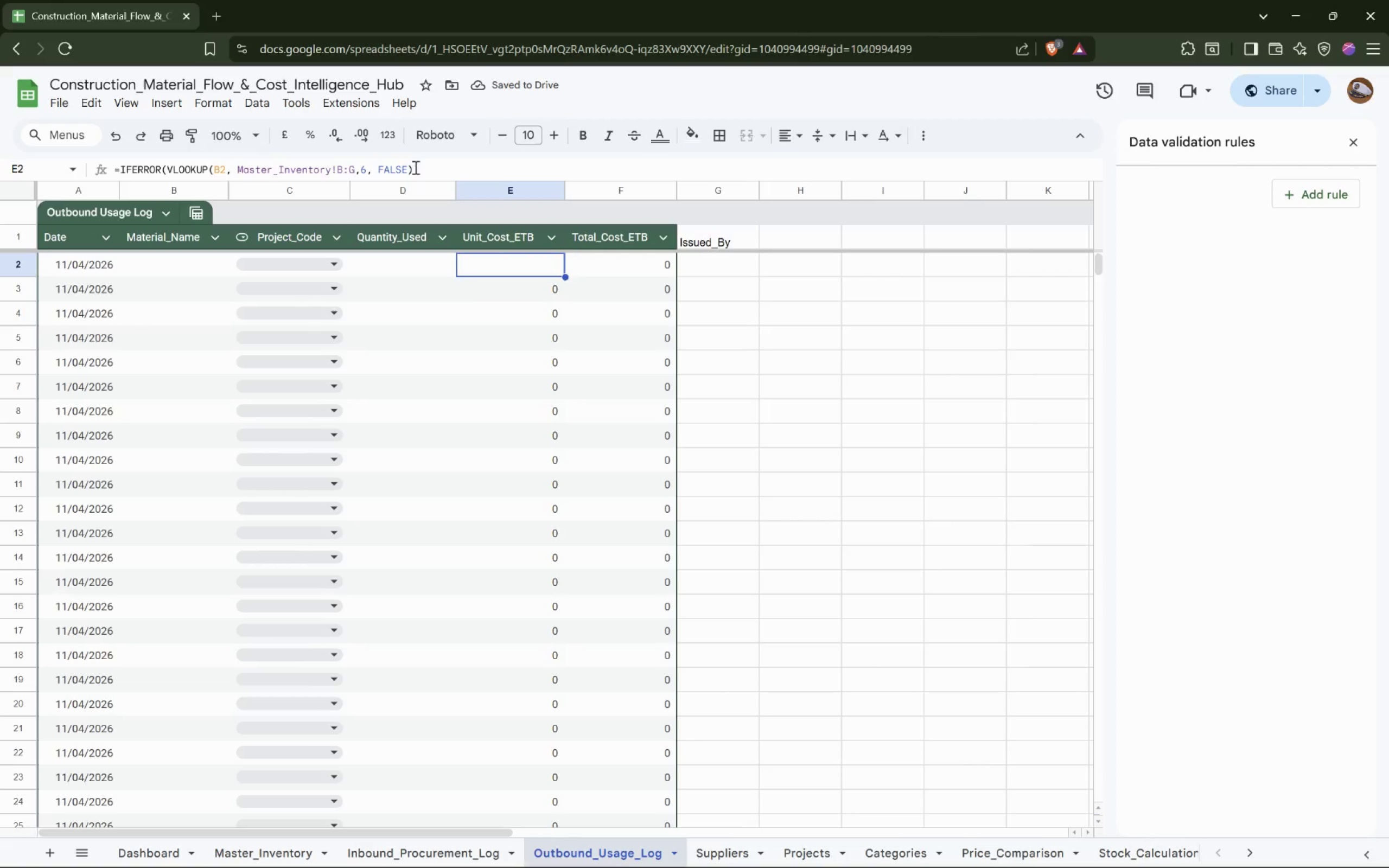 
wait(5.92)
 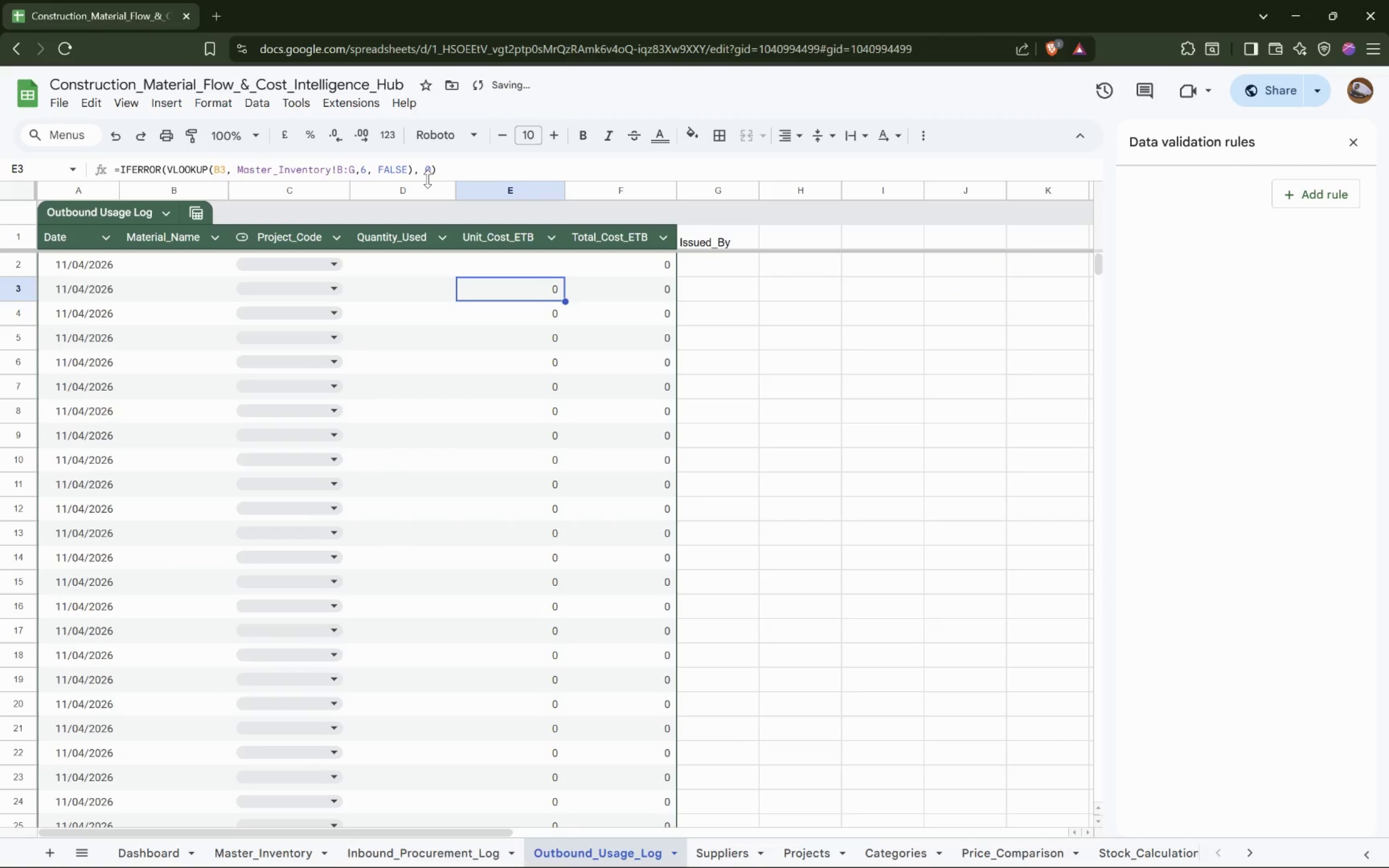 
key(ArrowRight)
 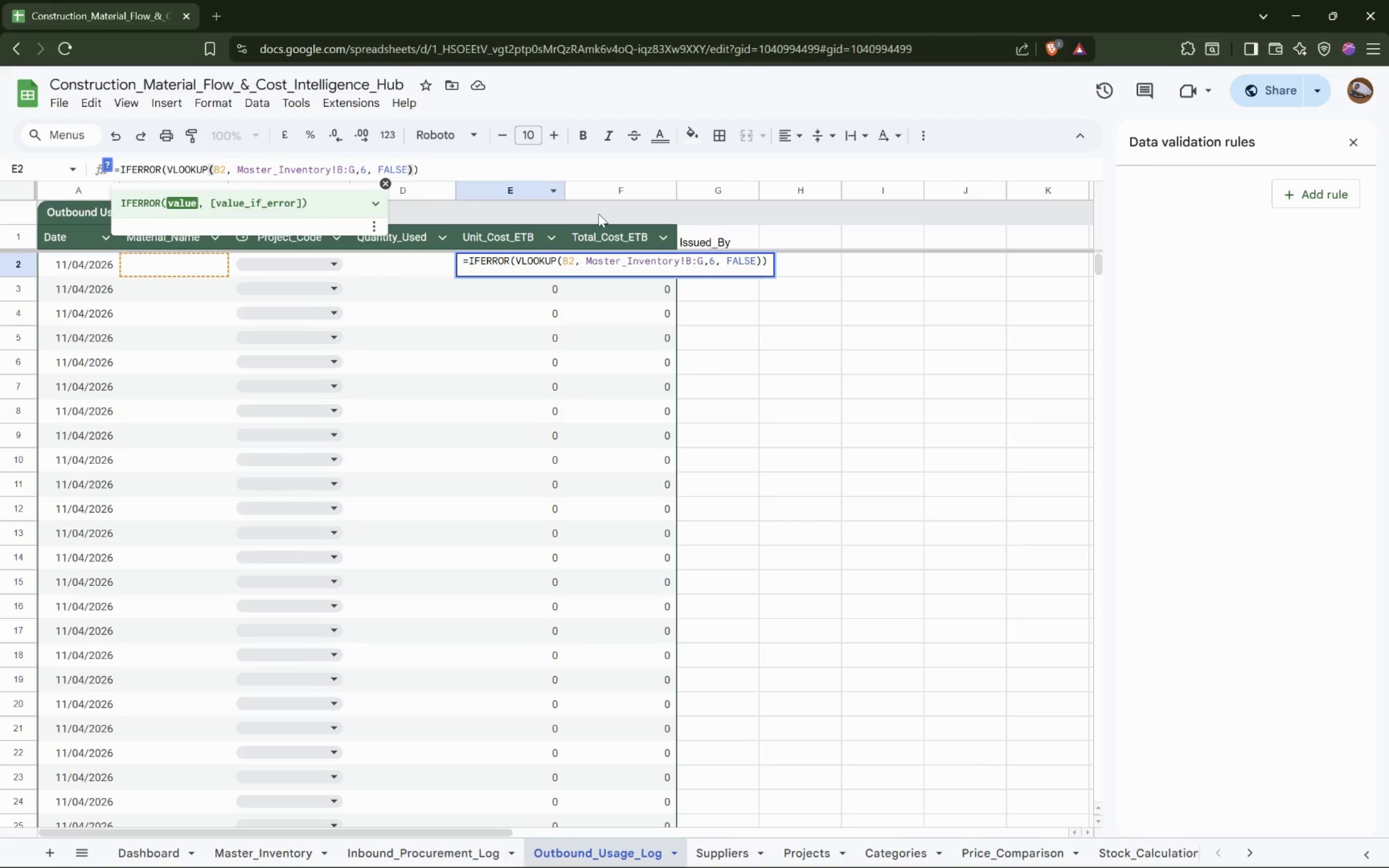 
key(Comma)
 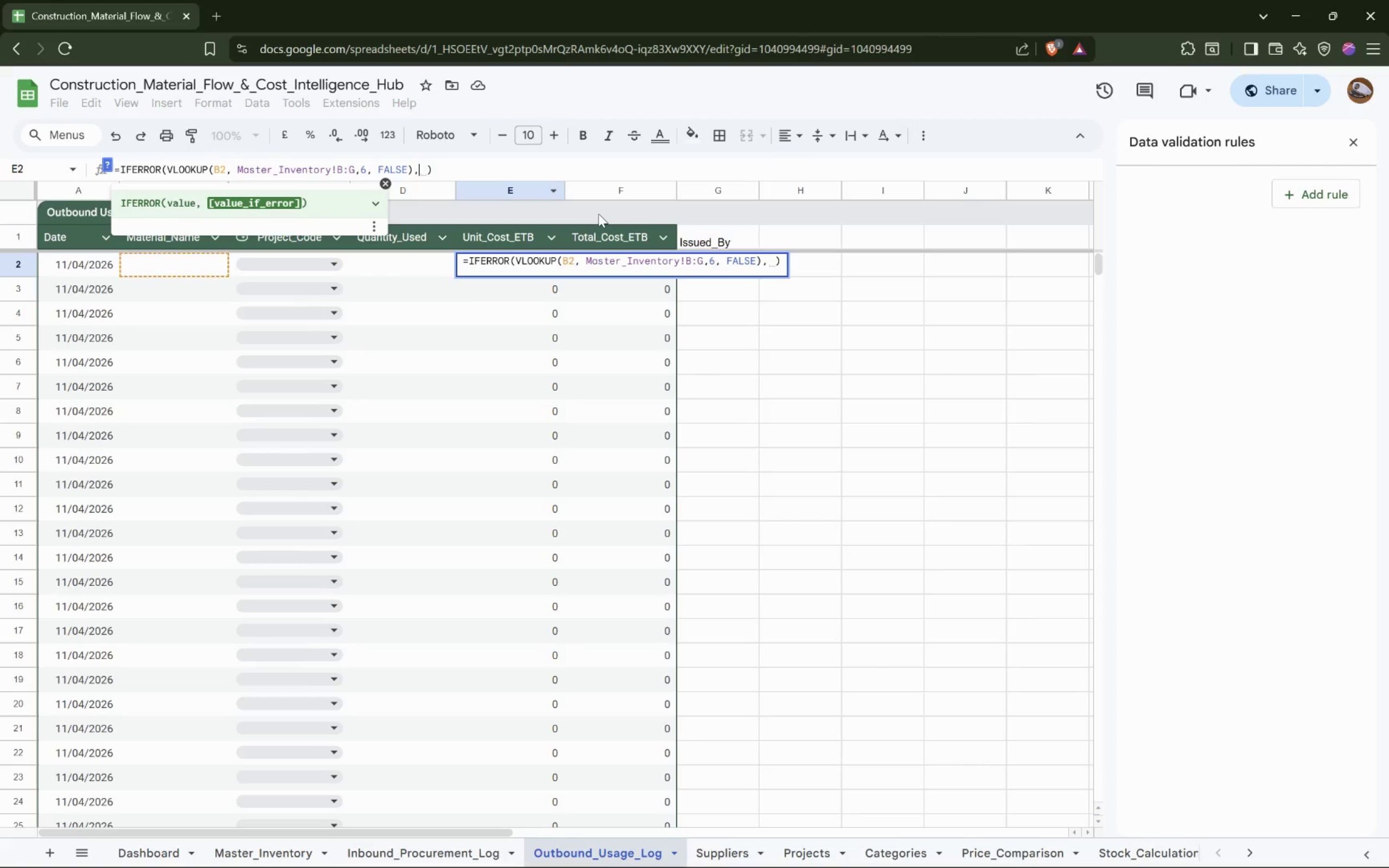 
key(Space)
 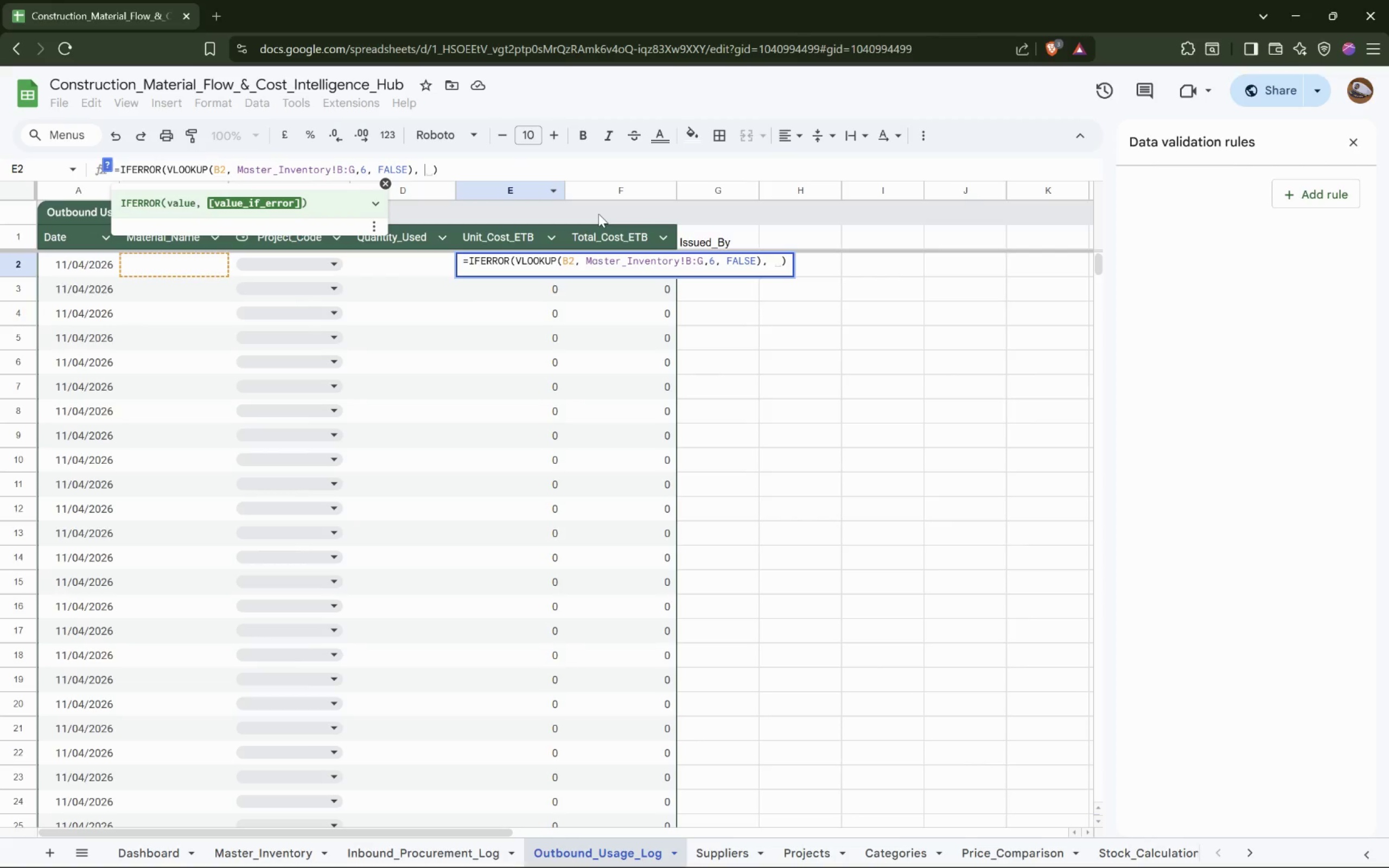 
key(Shift+Quote)
 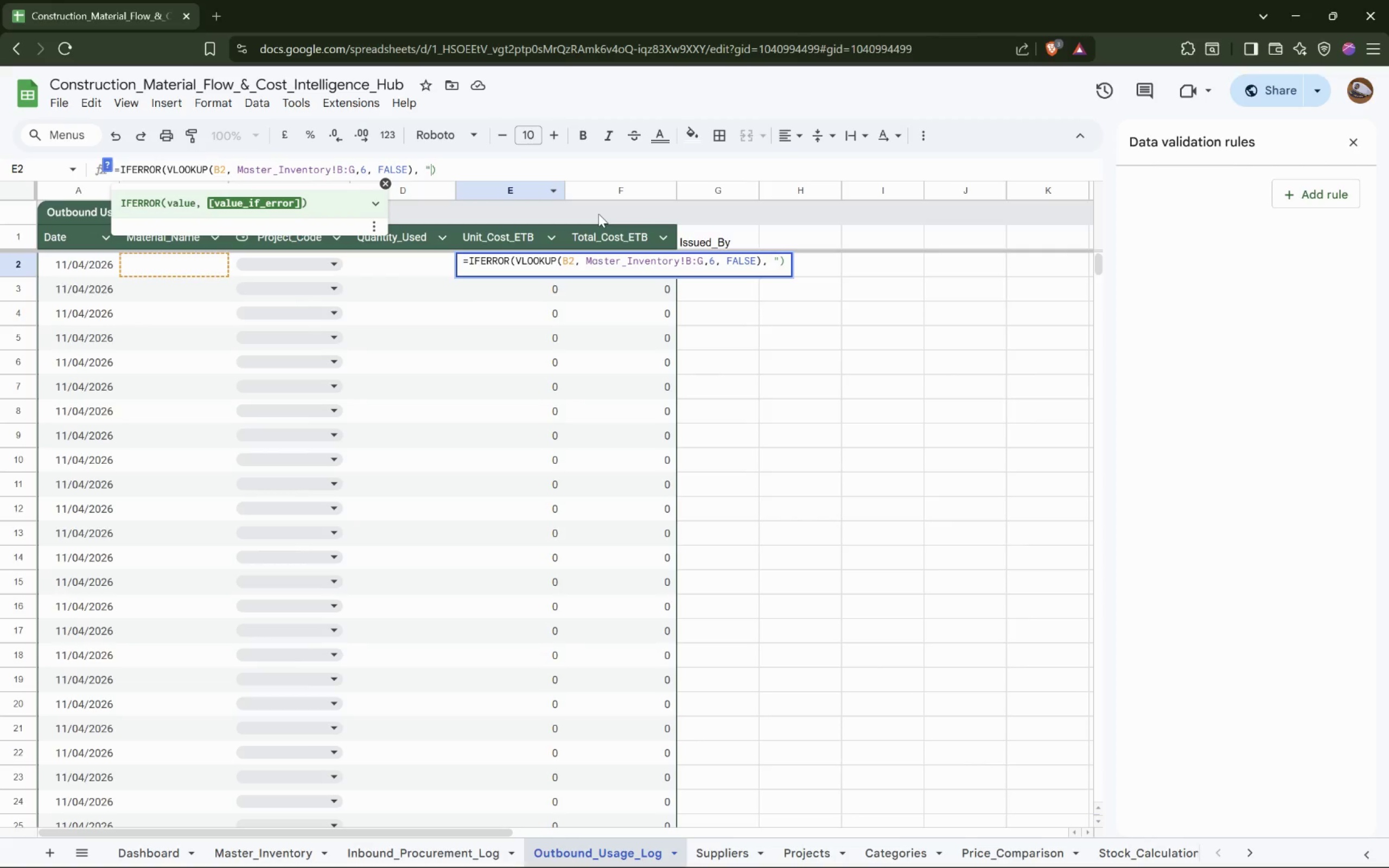 
key(Shift+Quote)
 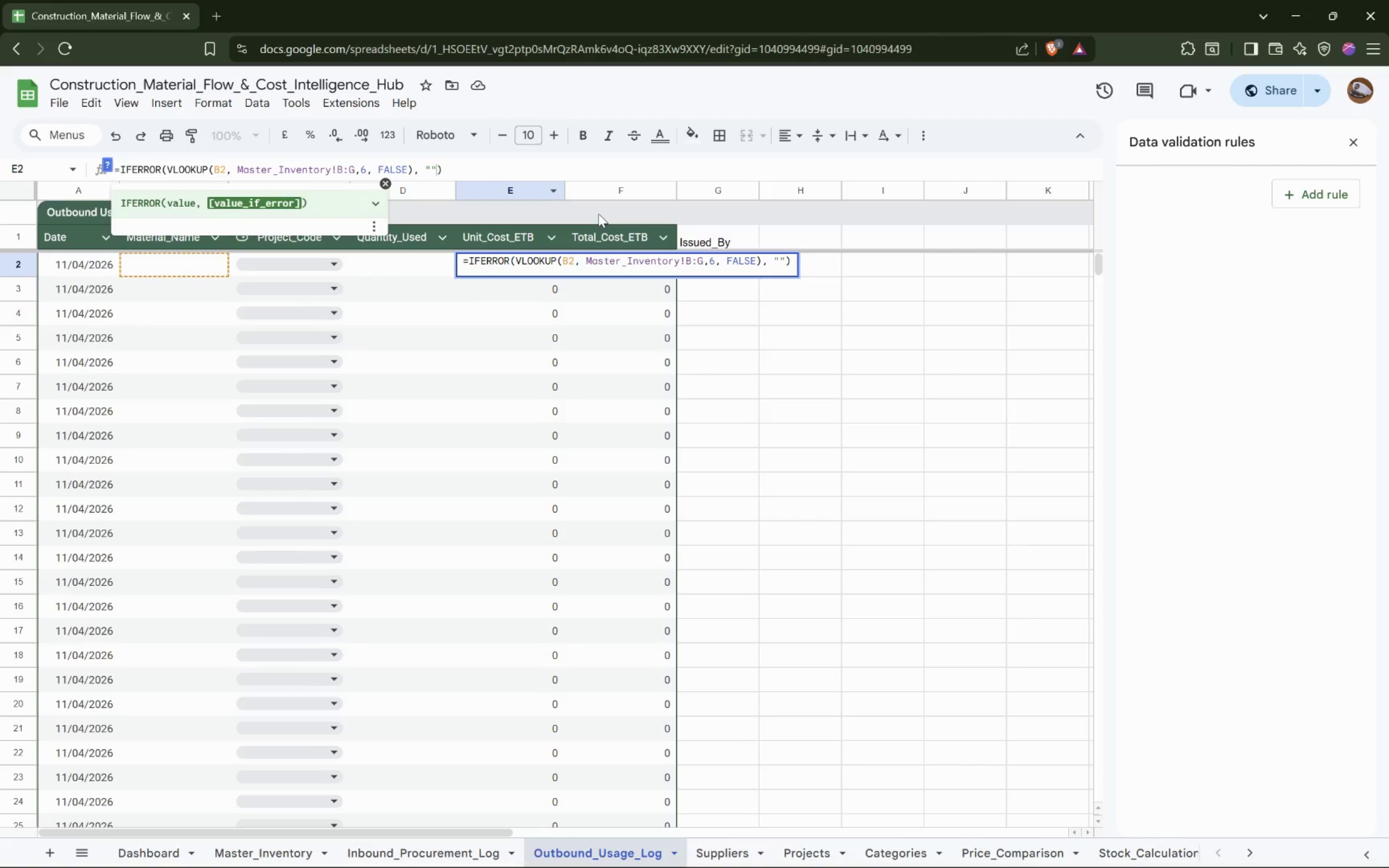 
key(ArrowDown)
 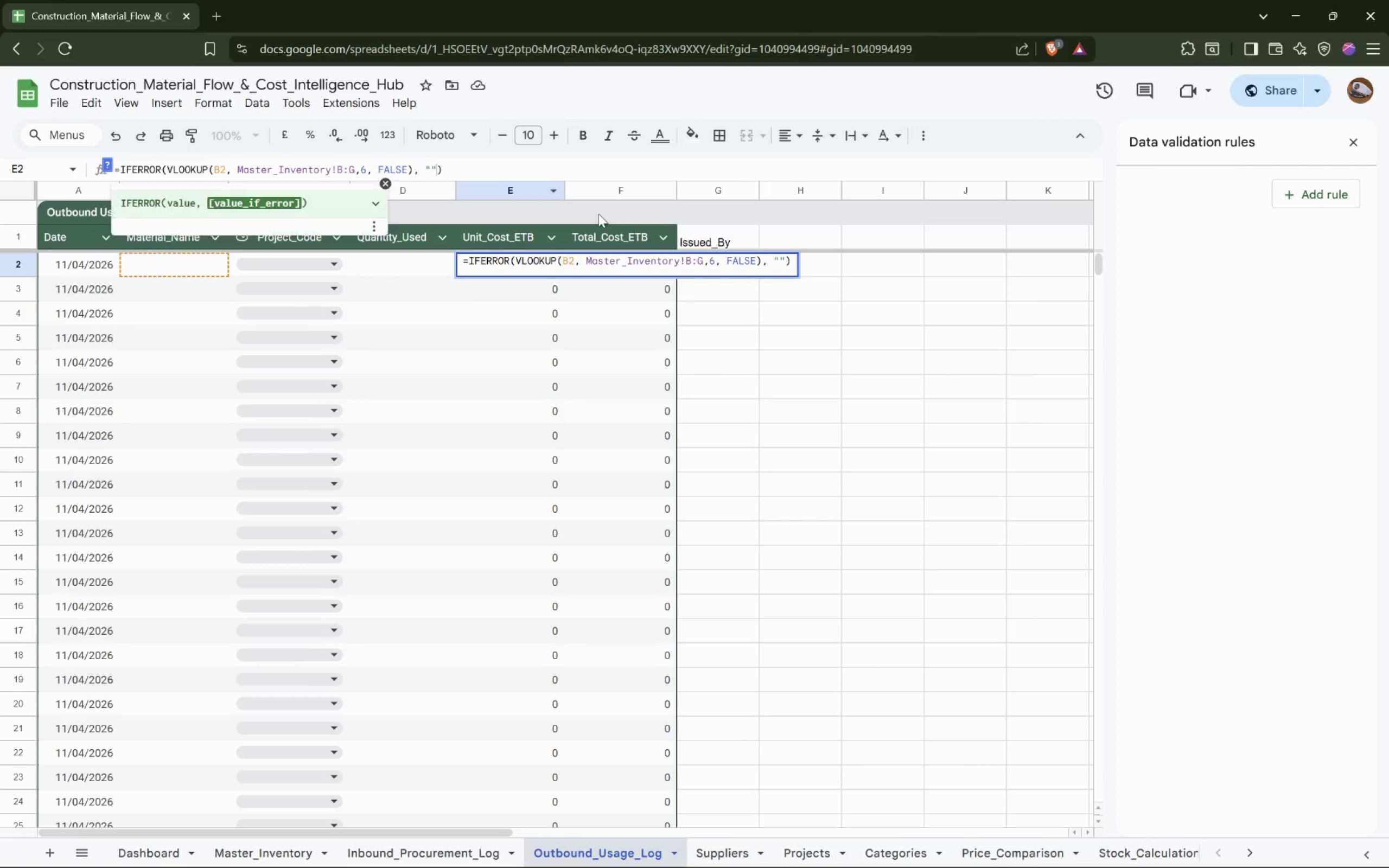 
key(ArrowLeft)
 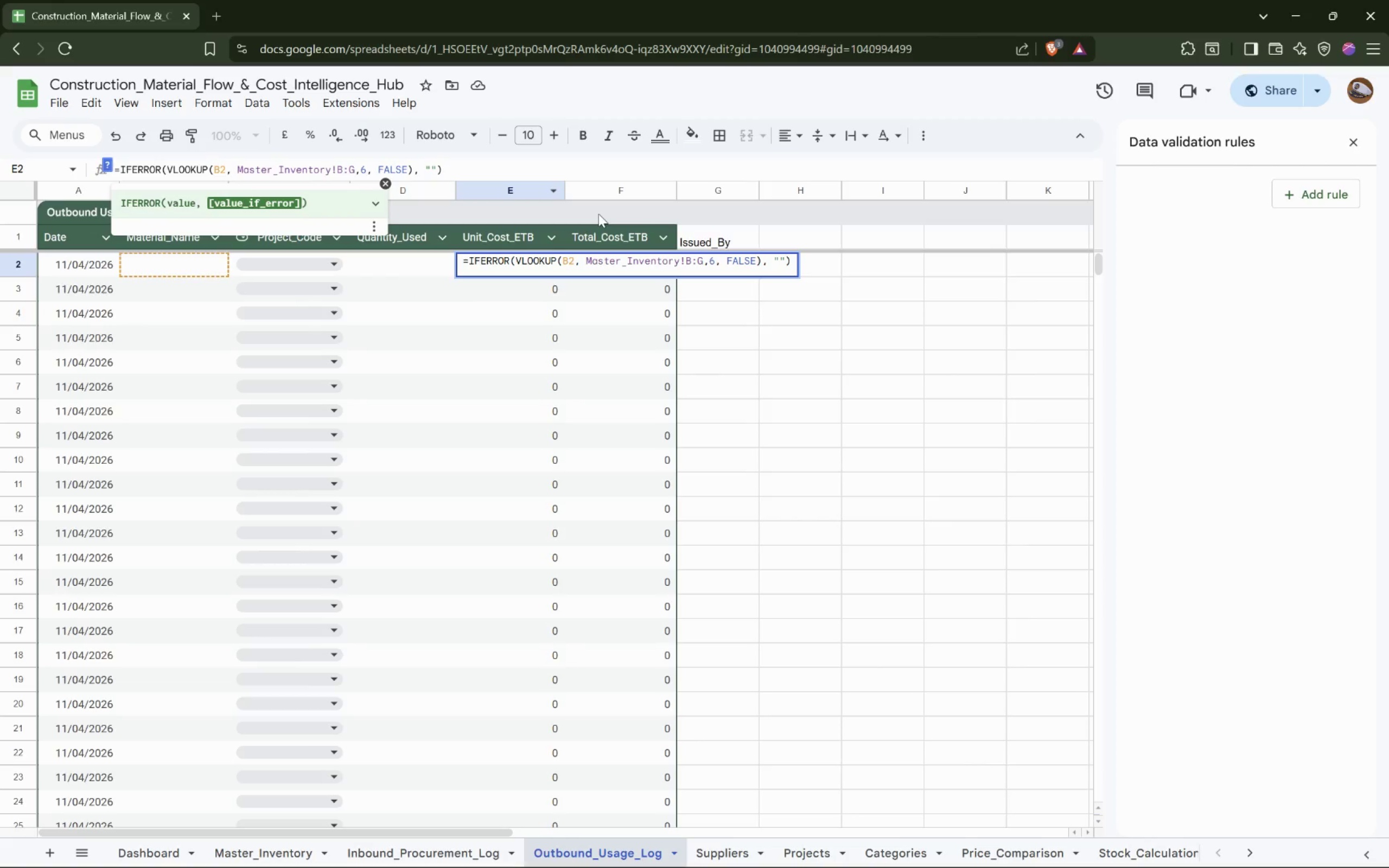 
key(ArrowLeft)
 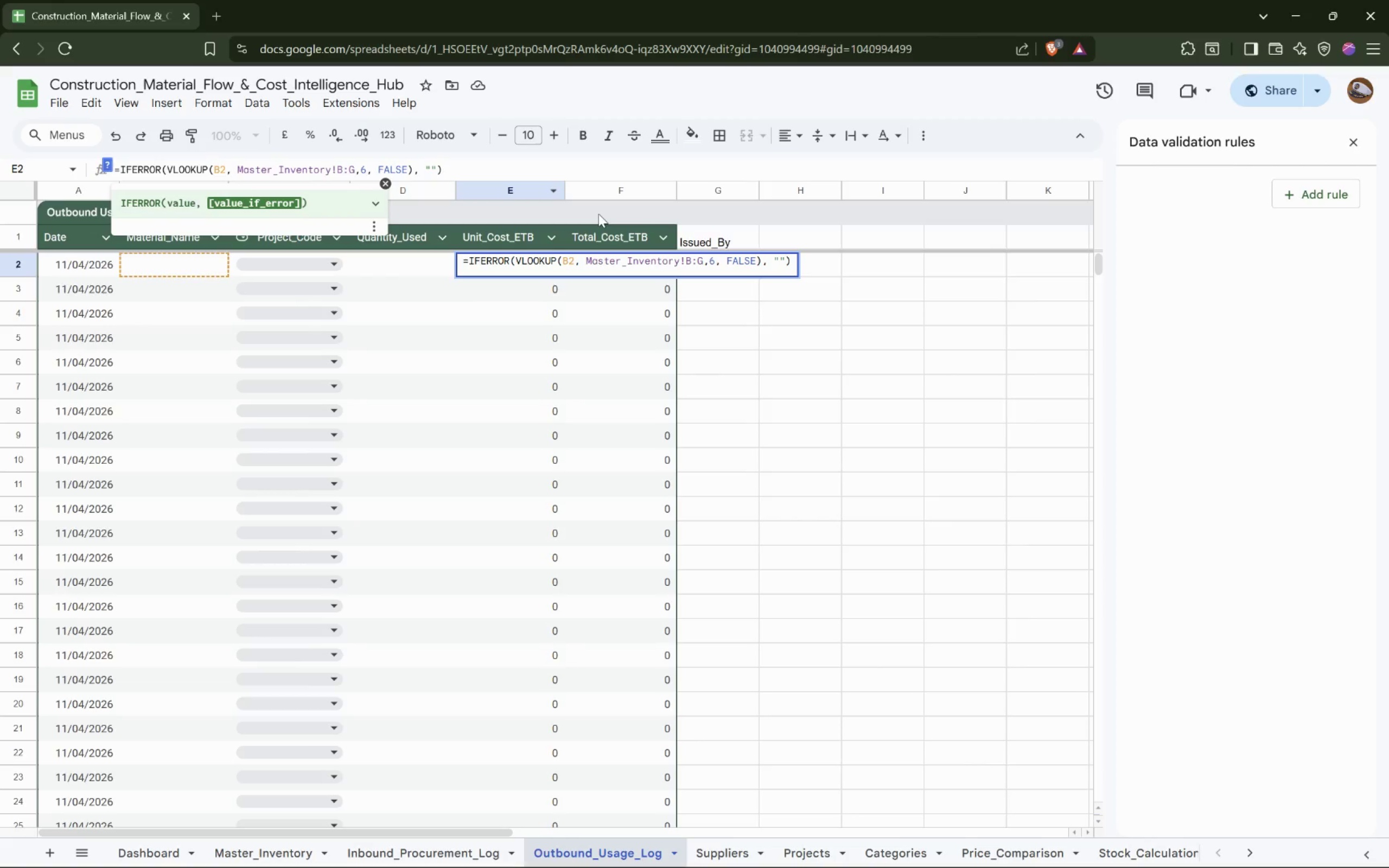 
type(Error happened)
 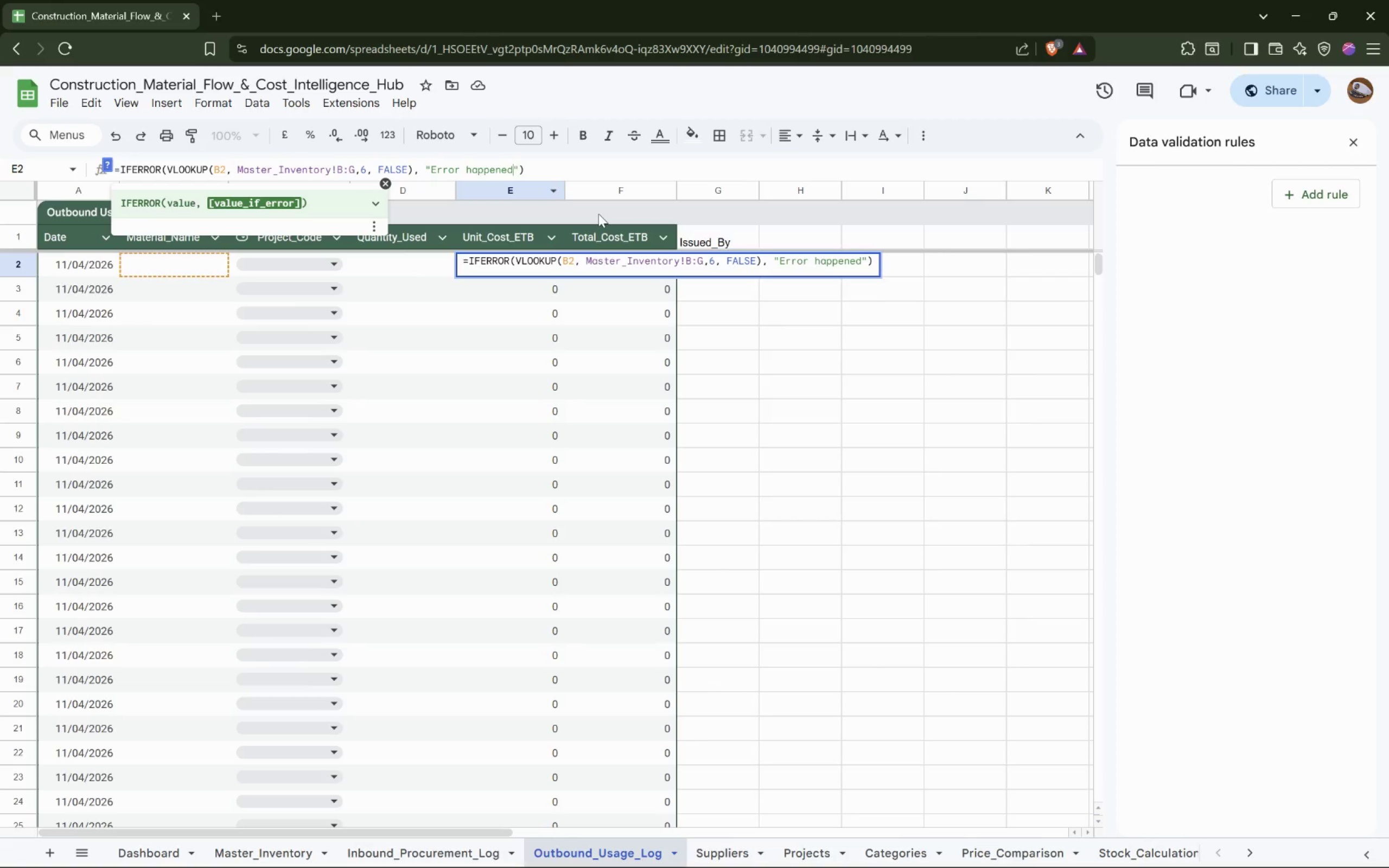 
key(Enter)
 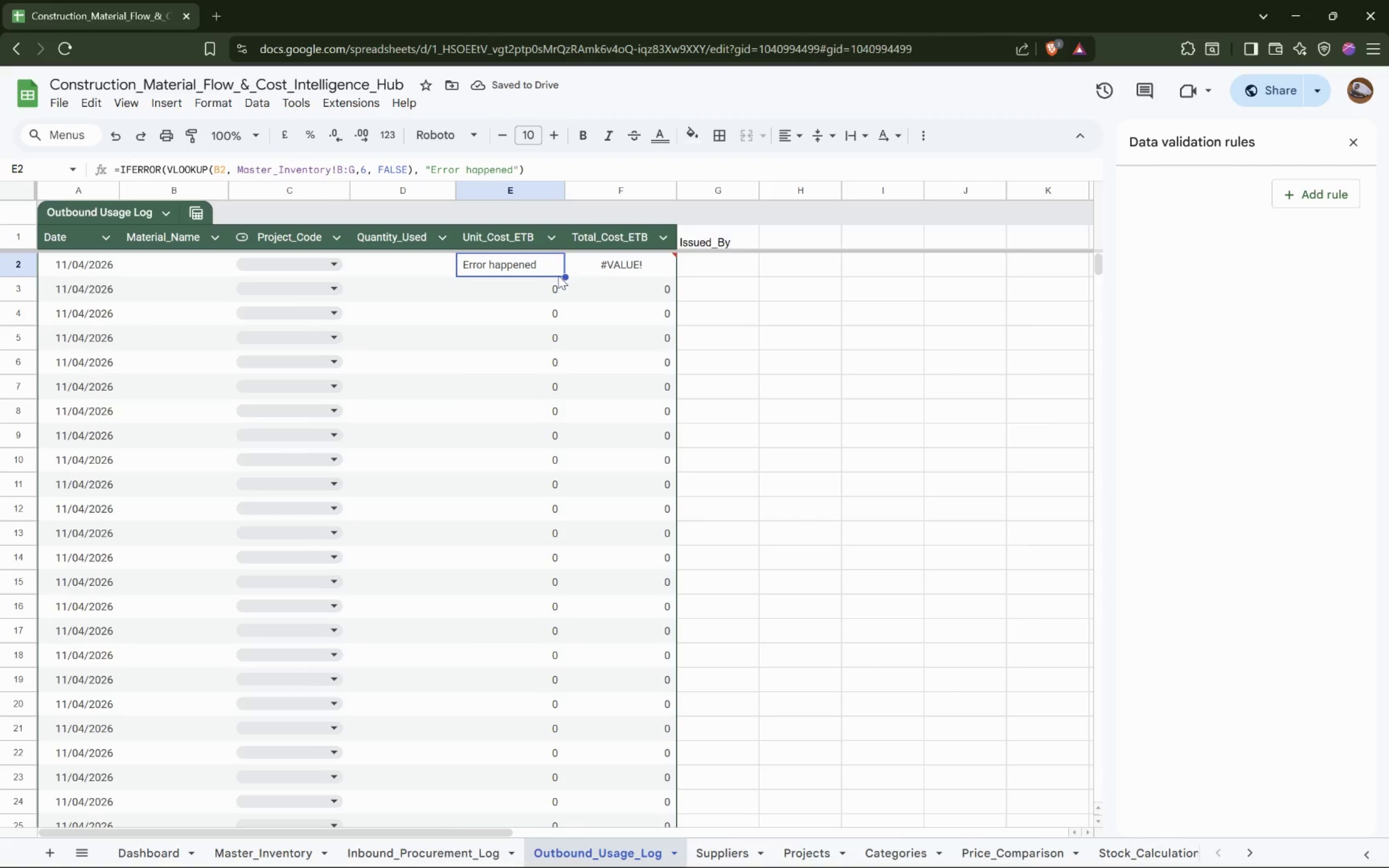 
left_click_drag(start_coordinate=[566, 276], to_coordinate=[606, 610])
 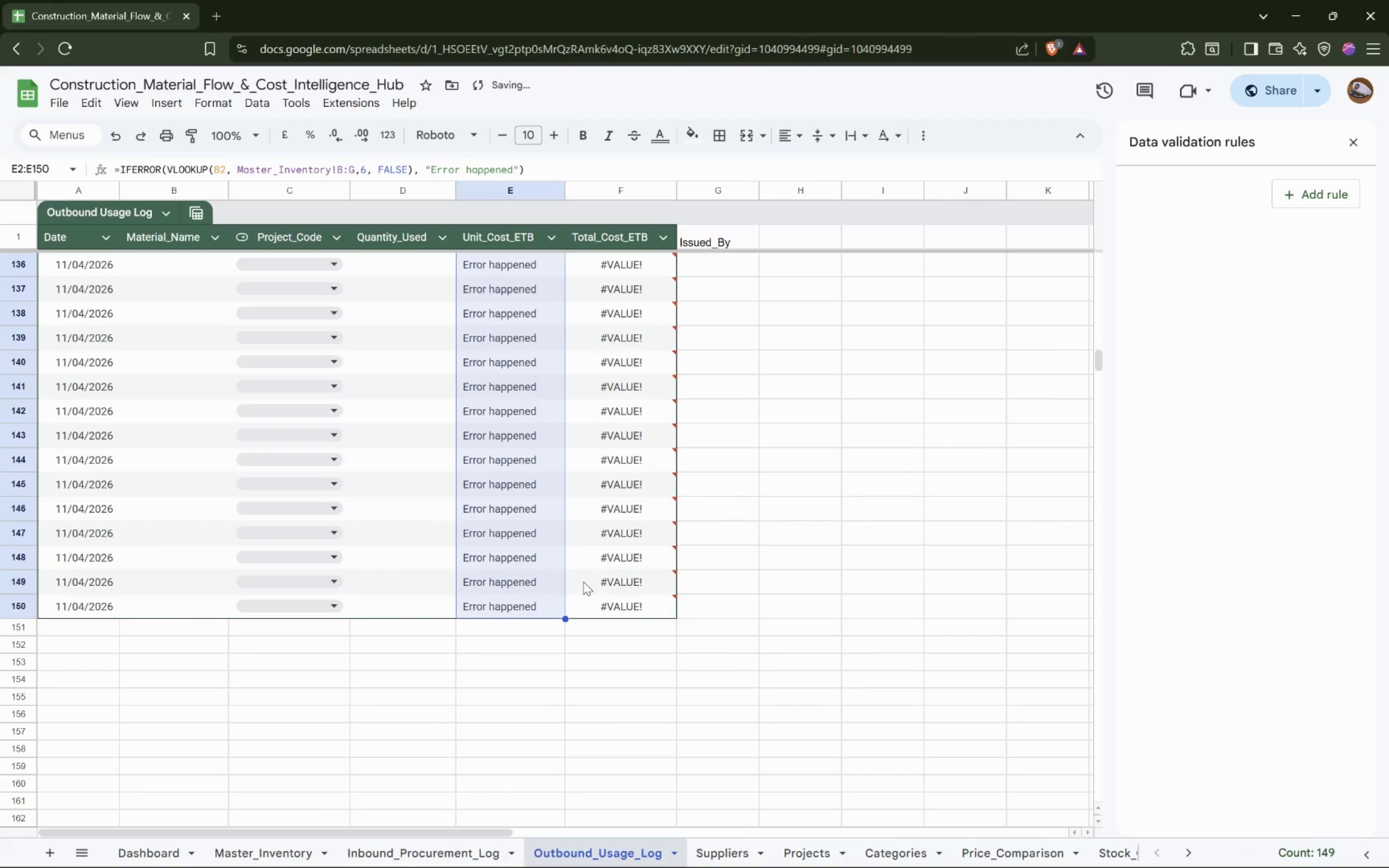 
scroll: coordinate [581, 587], scroll_direction: up, amount: 53.0
 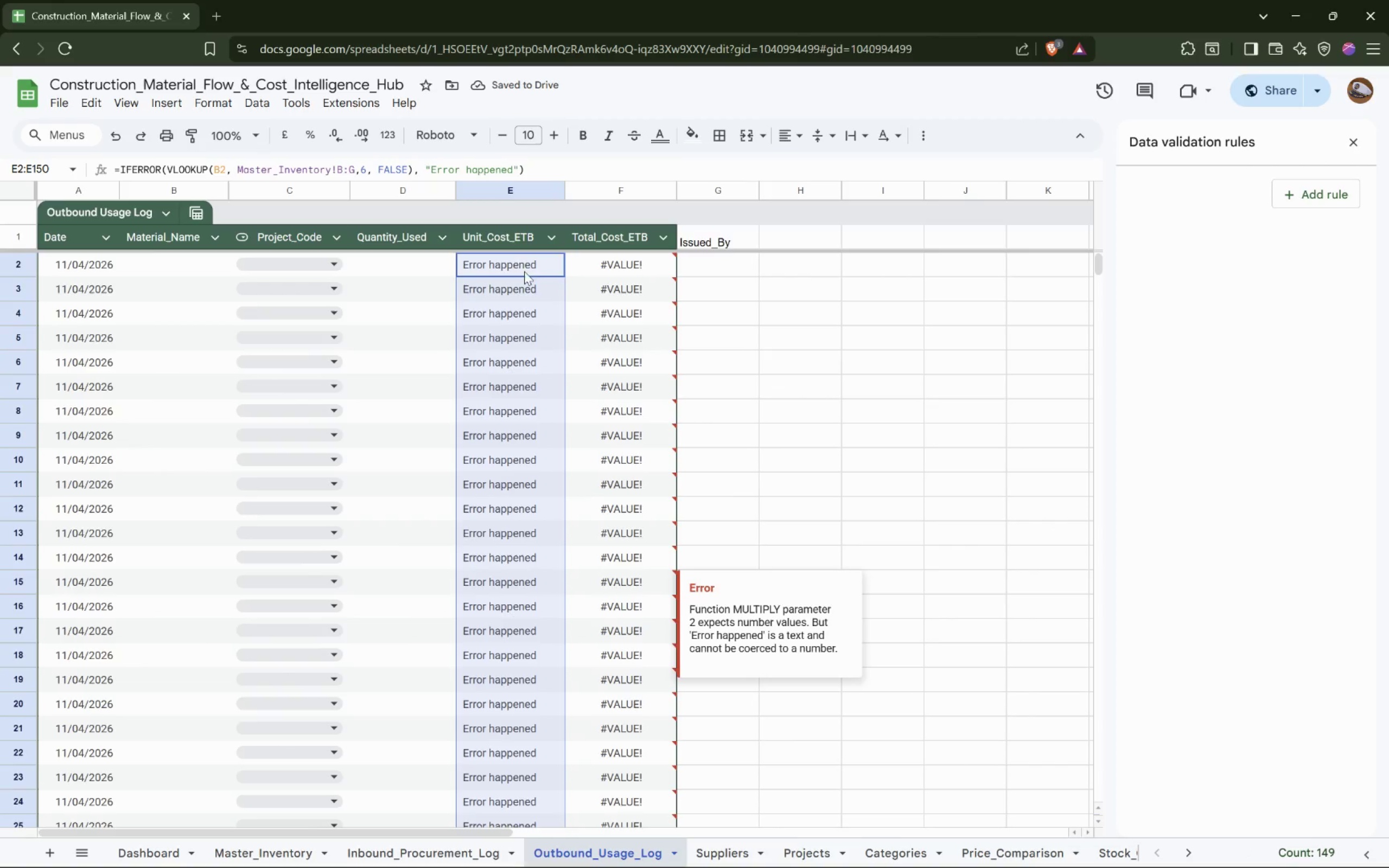 
left_click([522, 259])
 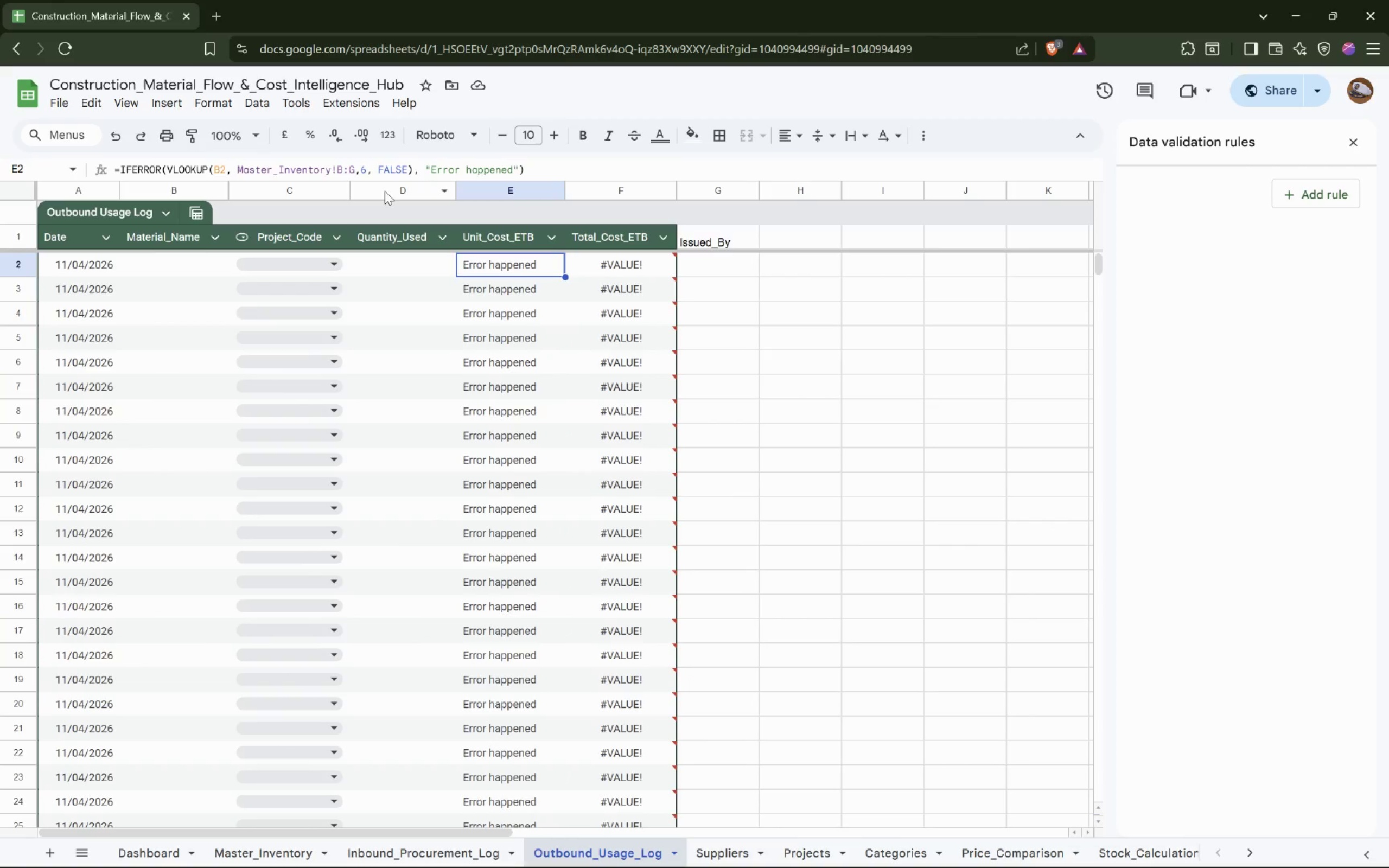 
left_click([364, 167])
 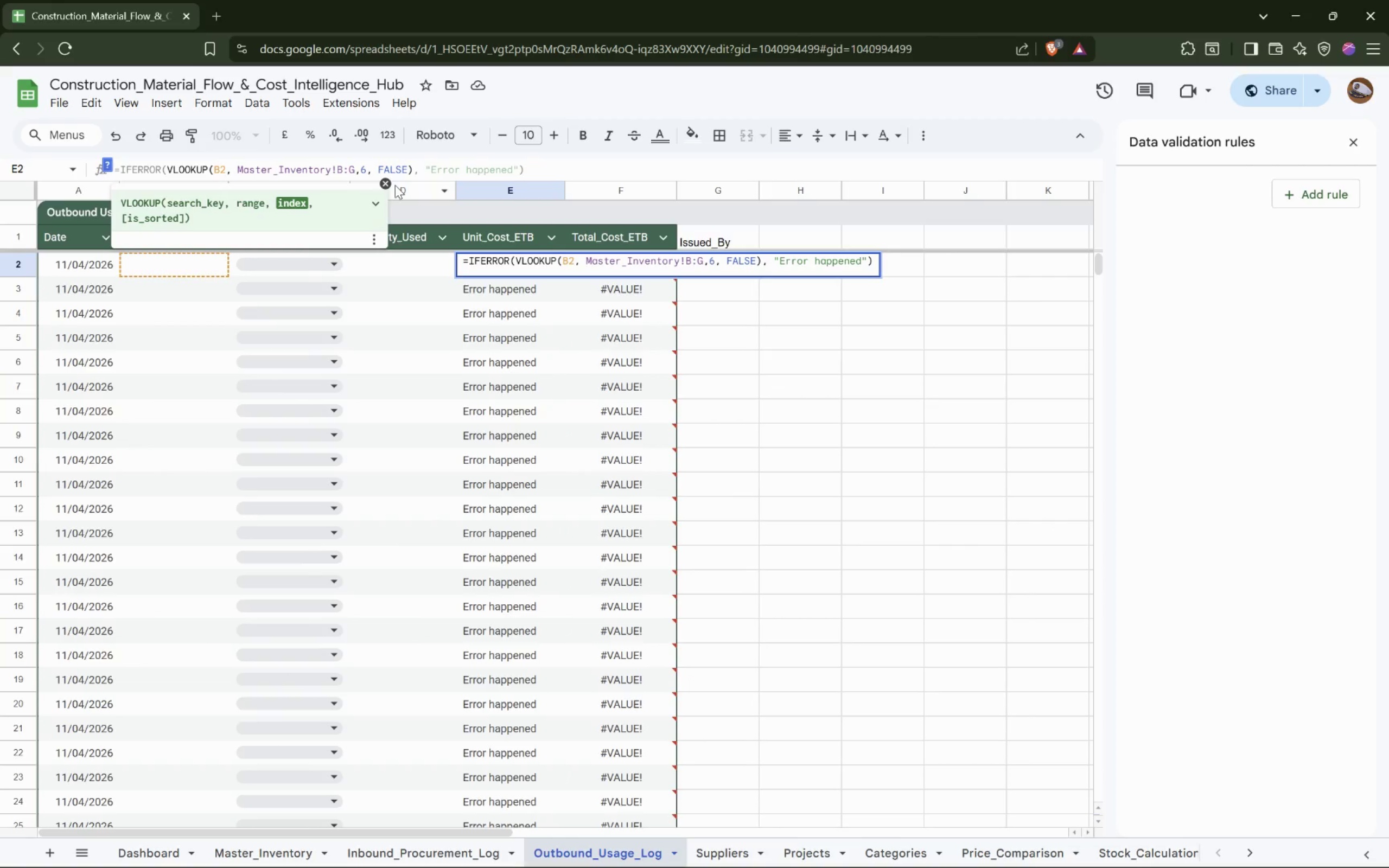 
key(ArrowLeft)
 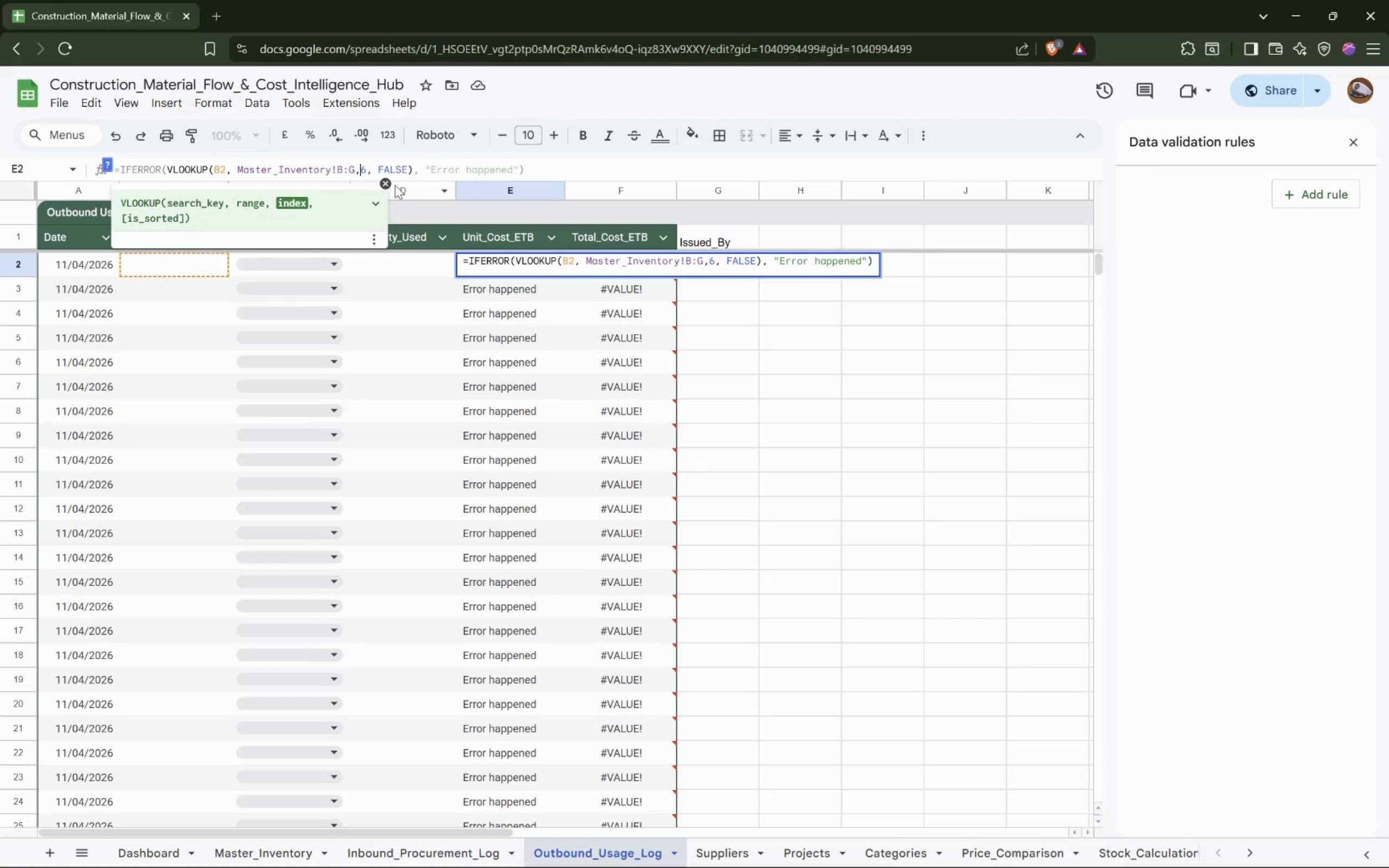 
key(Space)
 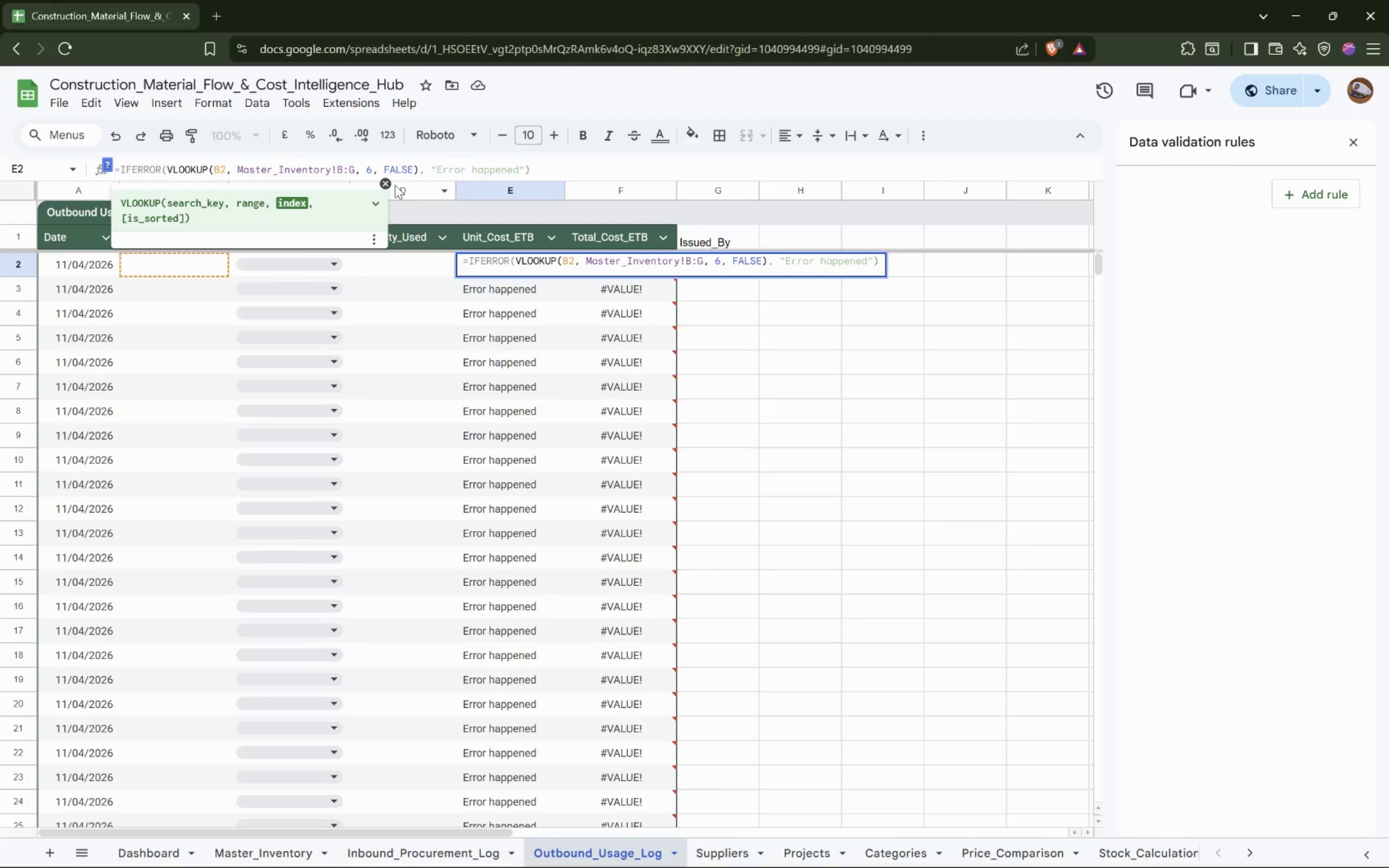 
key(Control+S)
 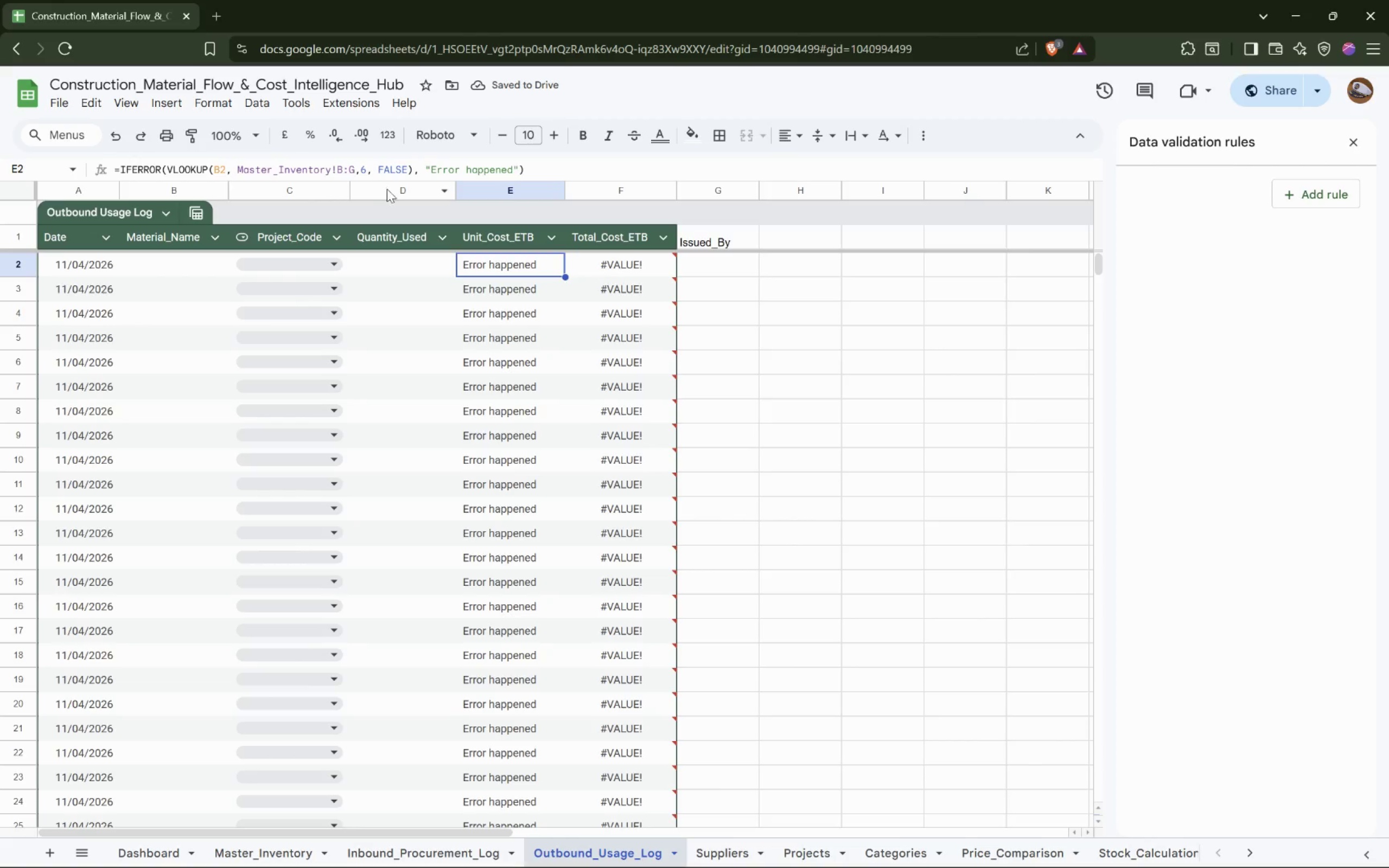 
wait(8.66)
 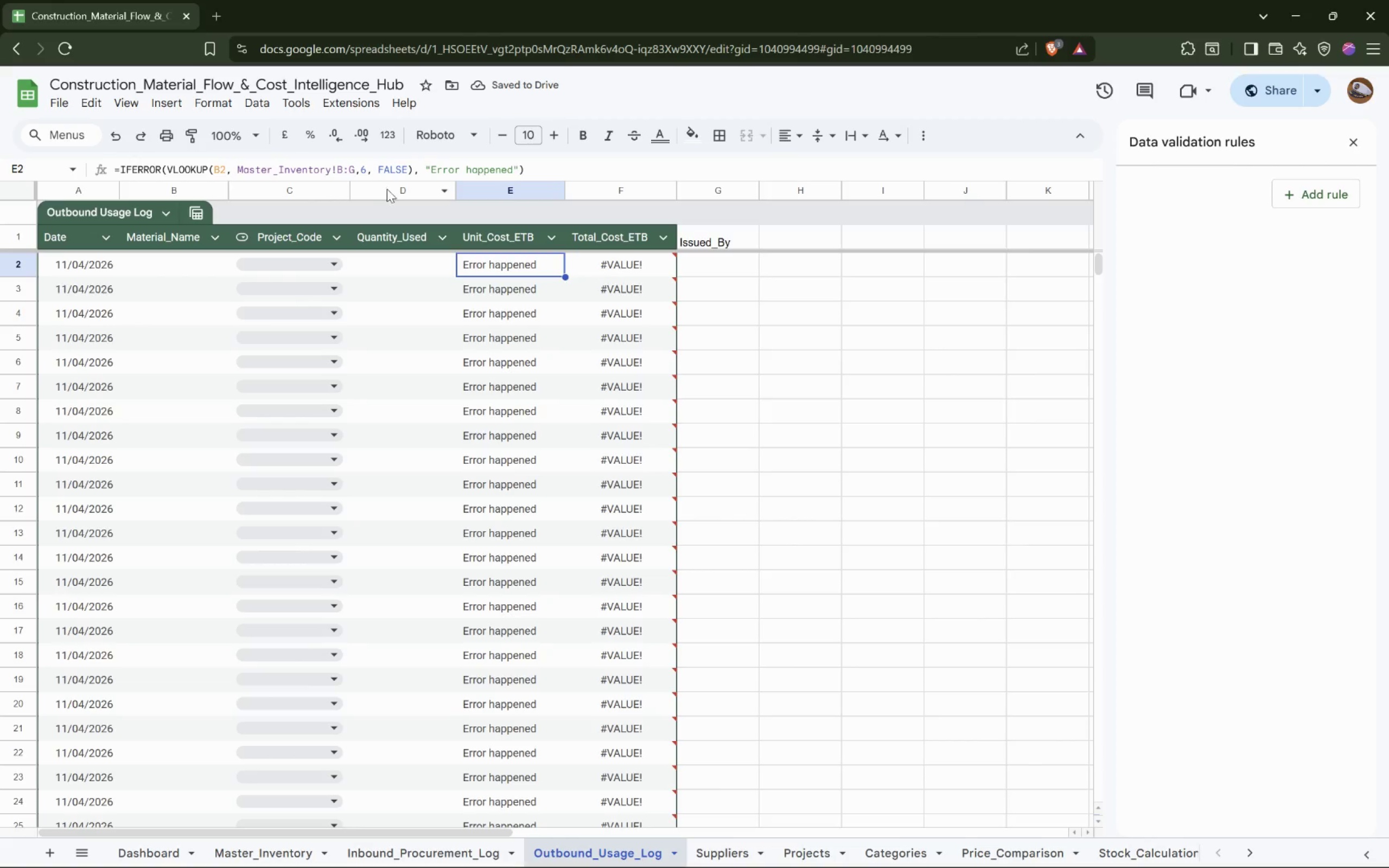 
left_click([398, 851])
 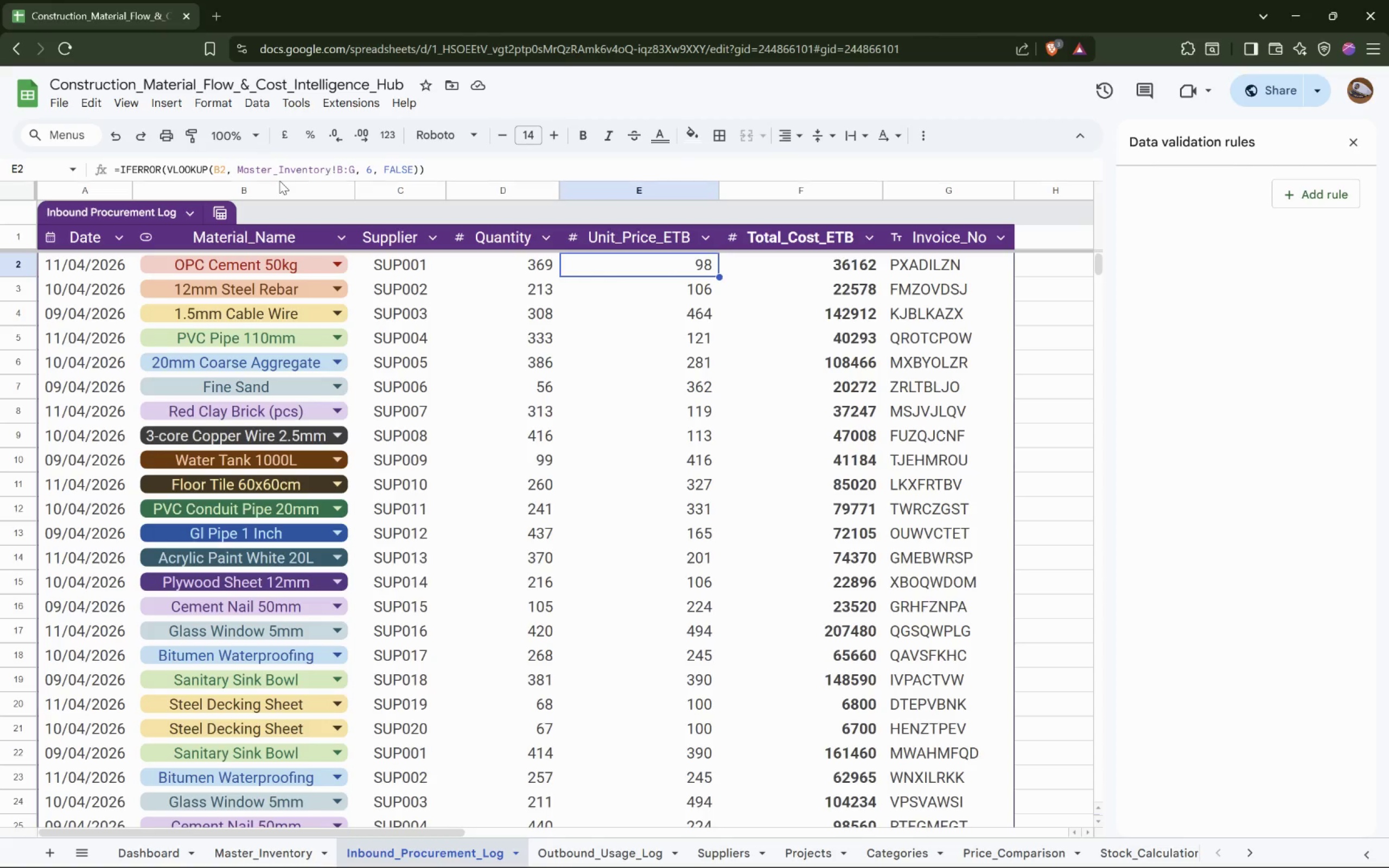 
wait(5.7)
 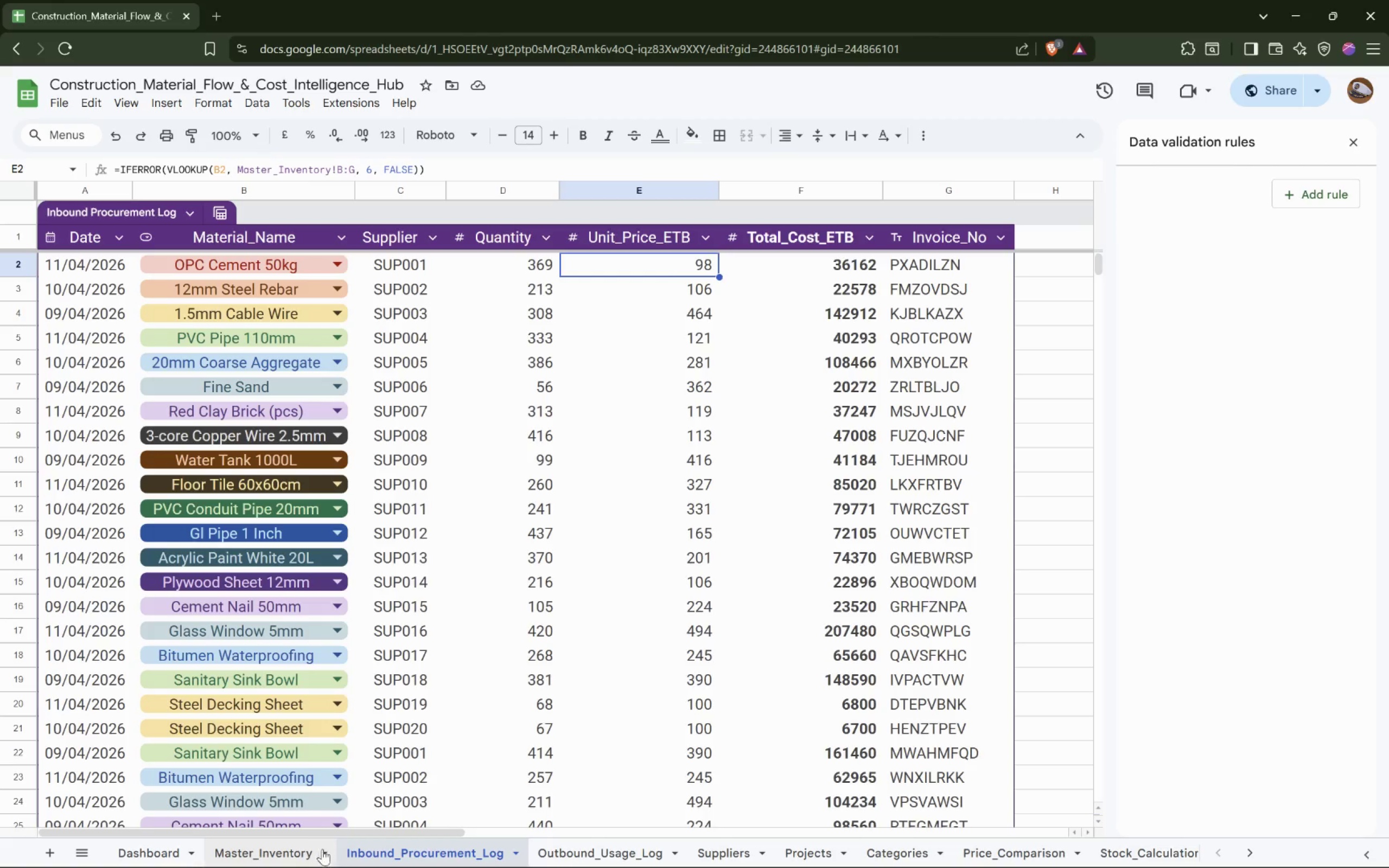 
left_click_drag(start_coordinate=[456, 168], to_coordinate=[102, 169])
 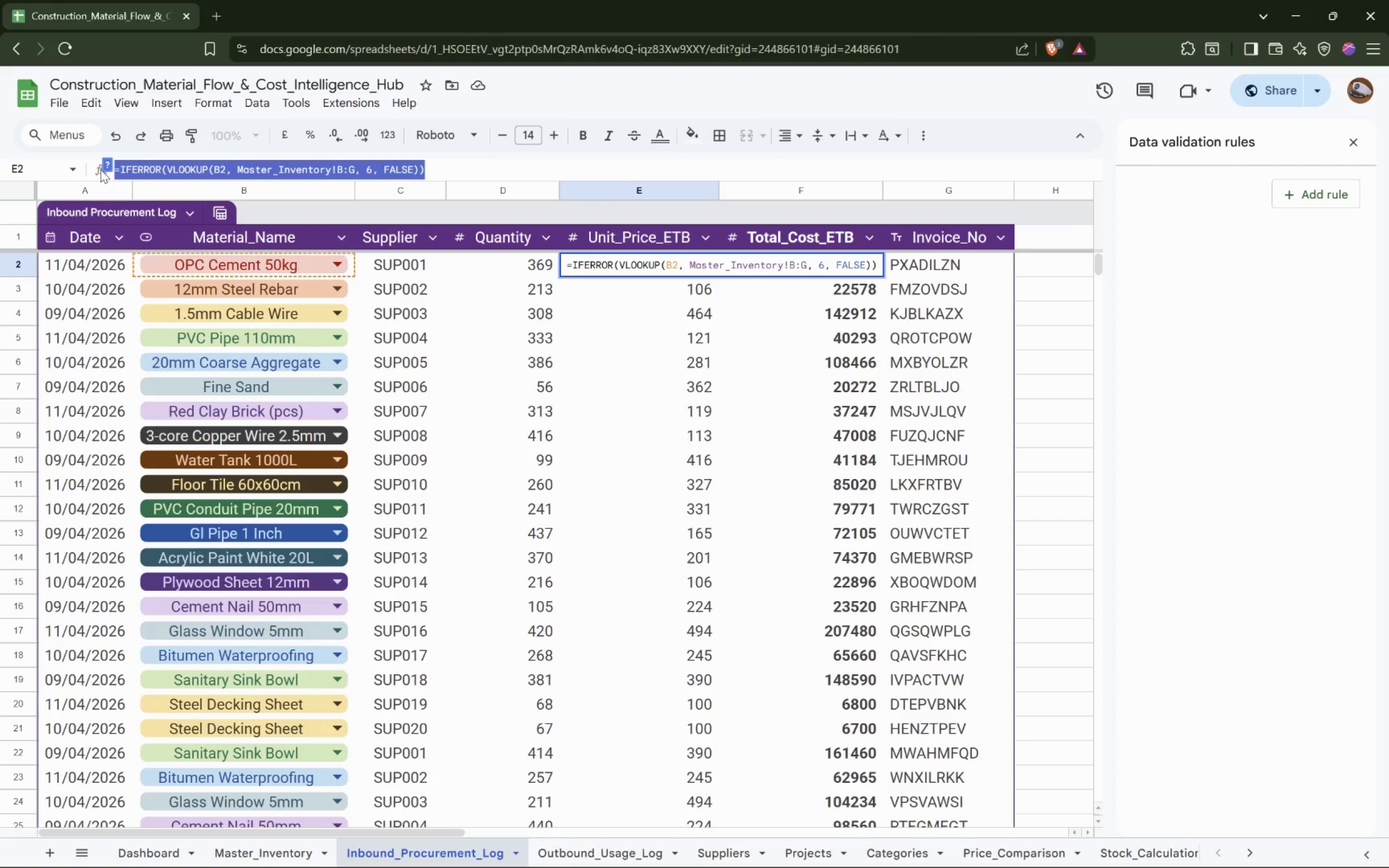 
key(Control+C)
 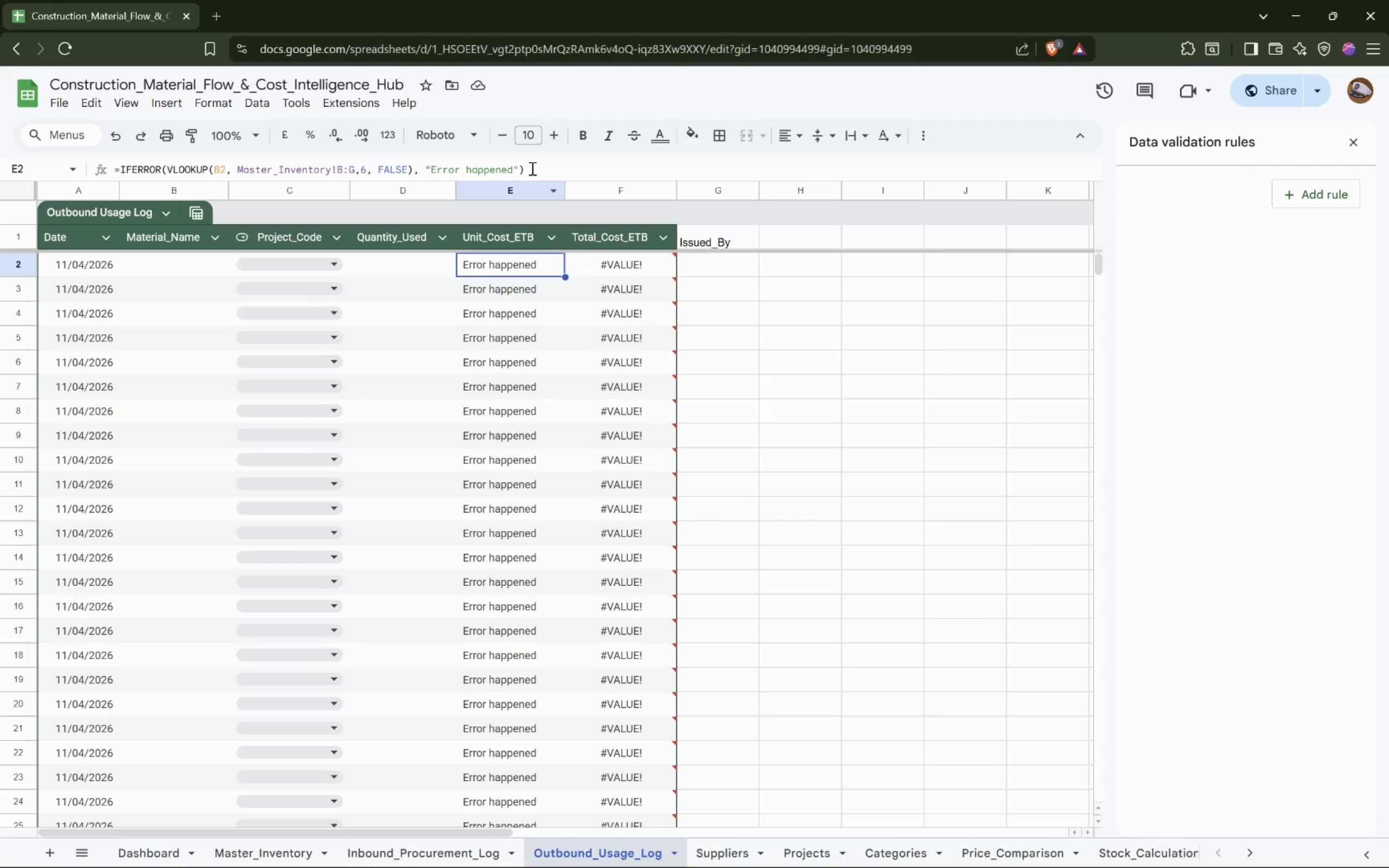 
left_click_drag(start_coordinate=[531, 169], to_coordinate=[39, 171])
 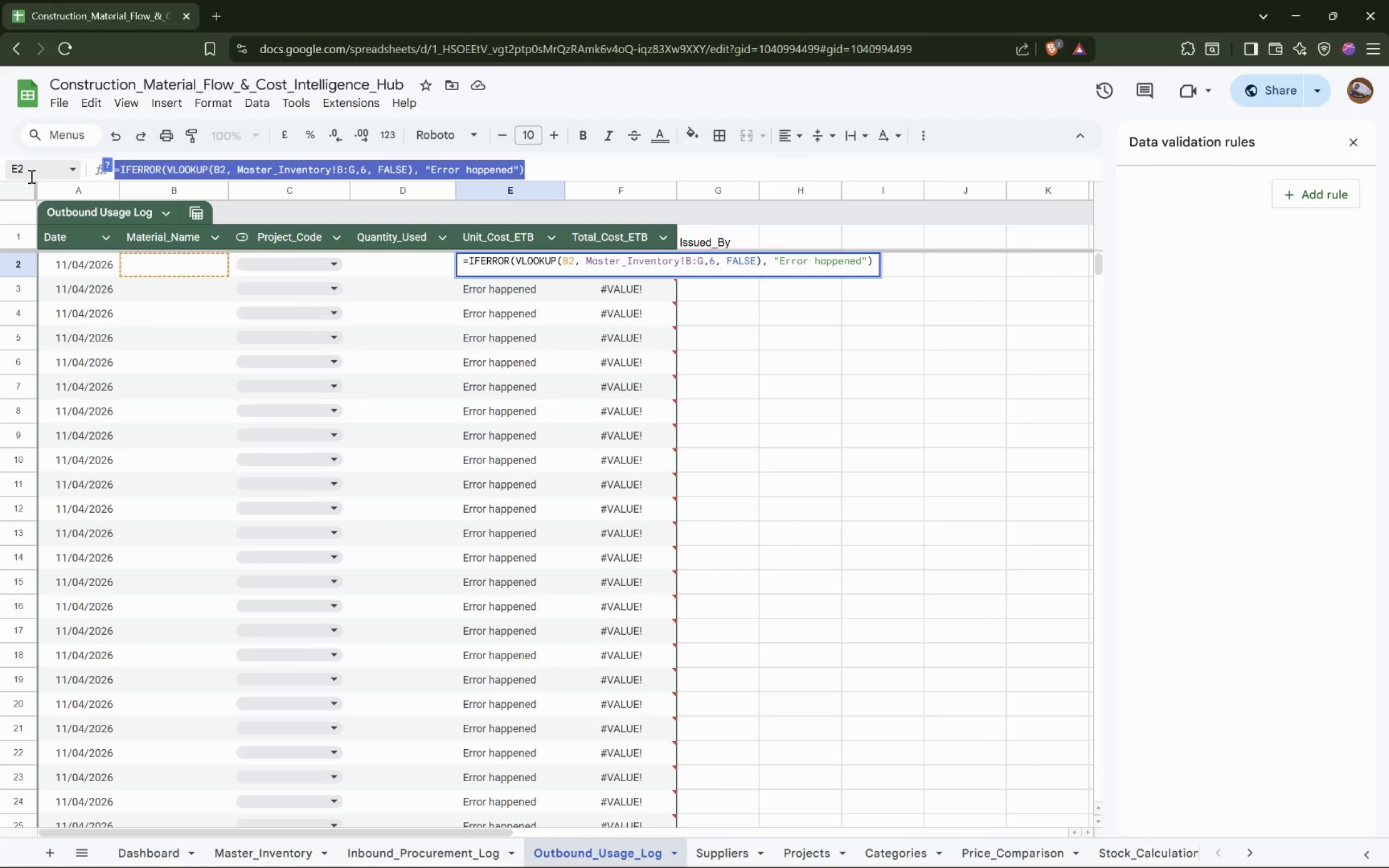 
key(Control+V)
 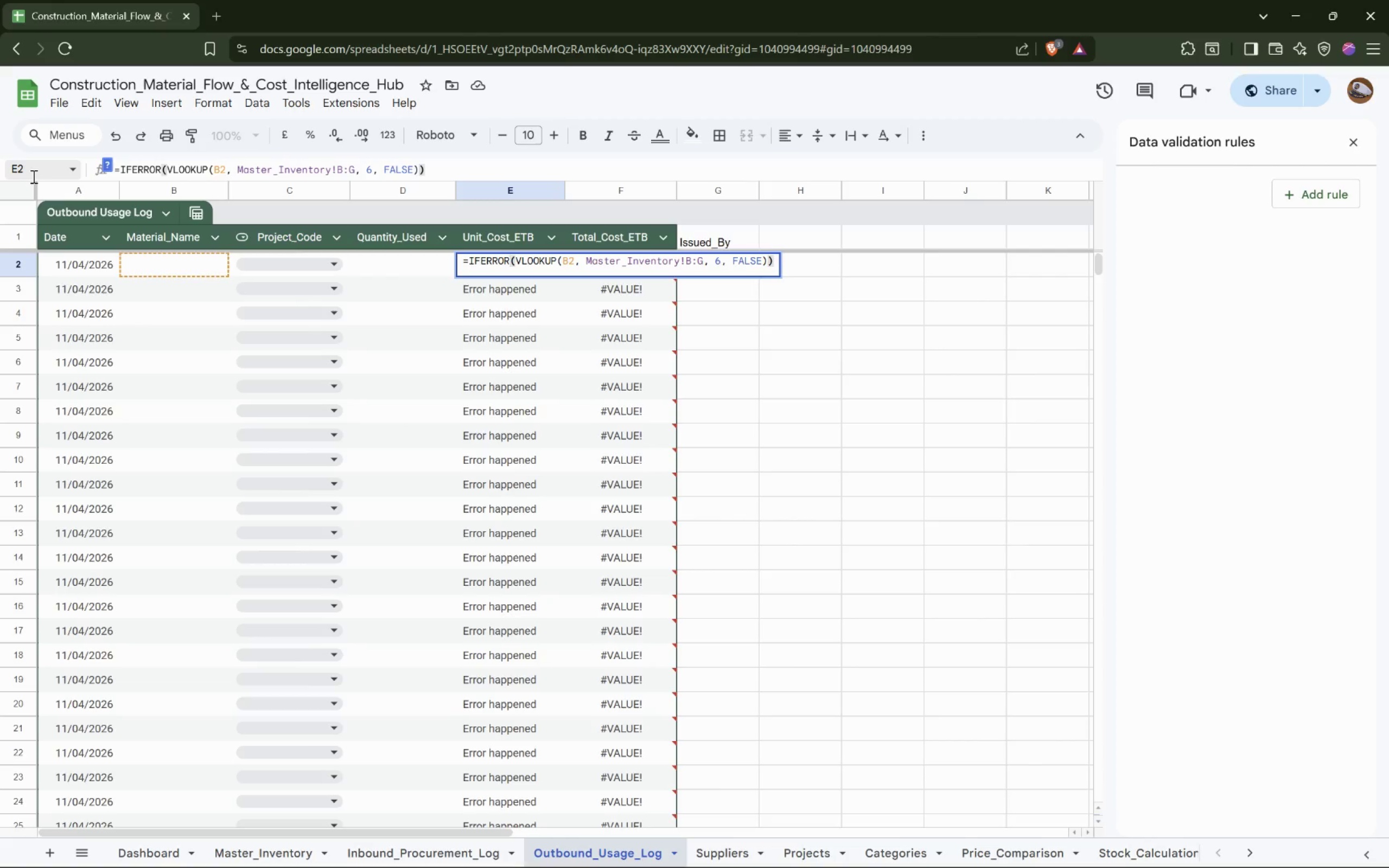 
key(Enter)
 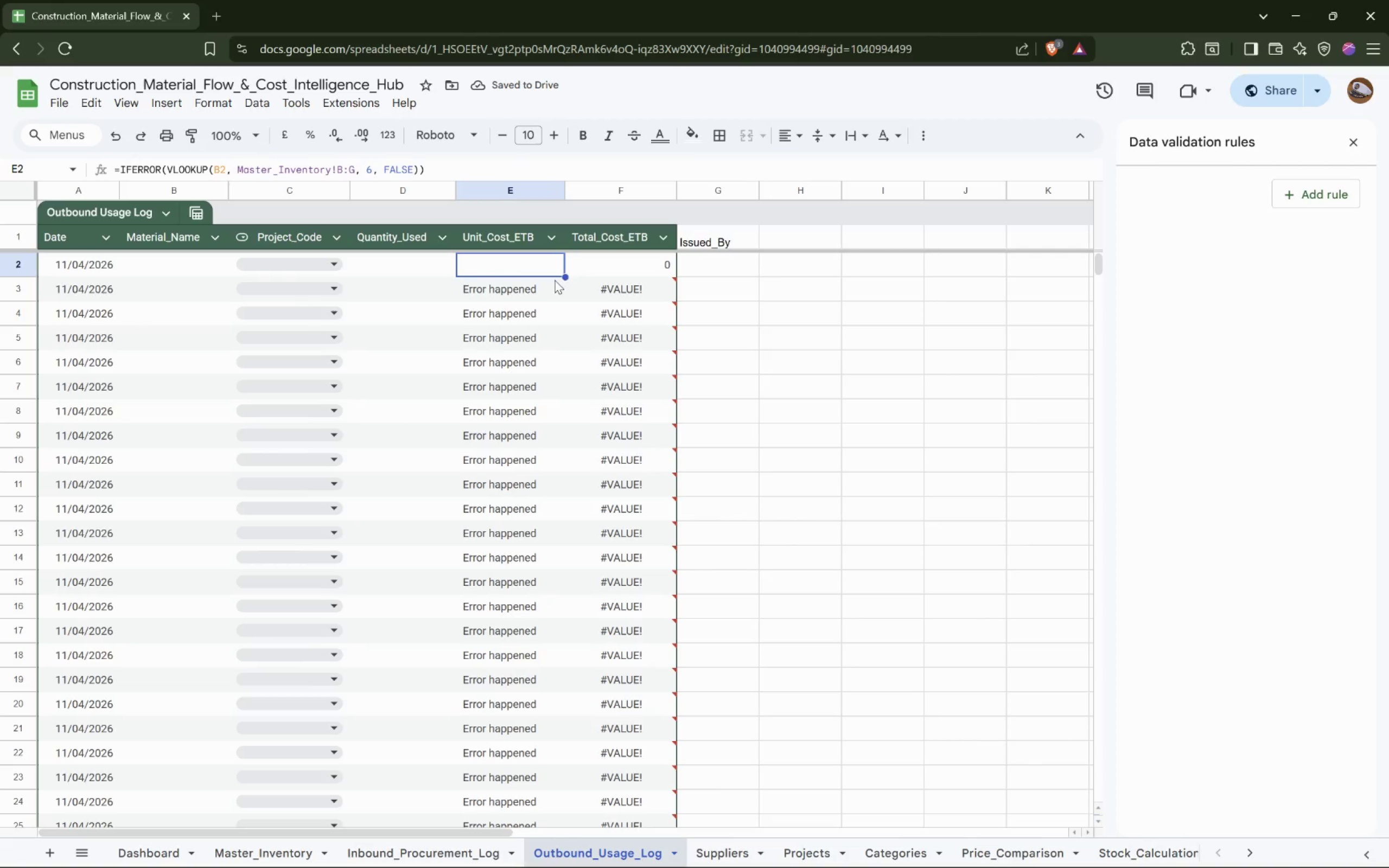 
left_click_drag(start_coordinate=[565, 276], to_coordinate=[650, 548])
 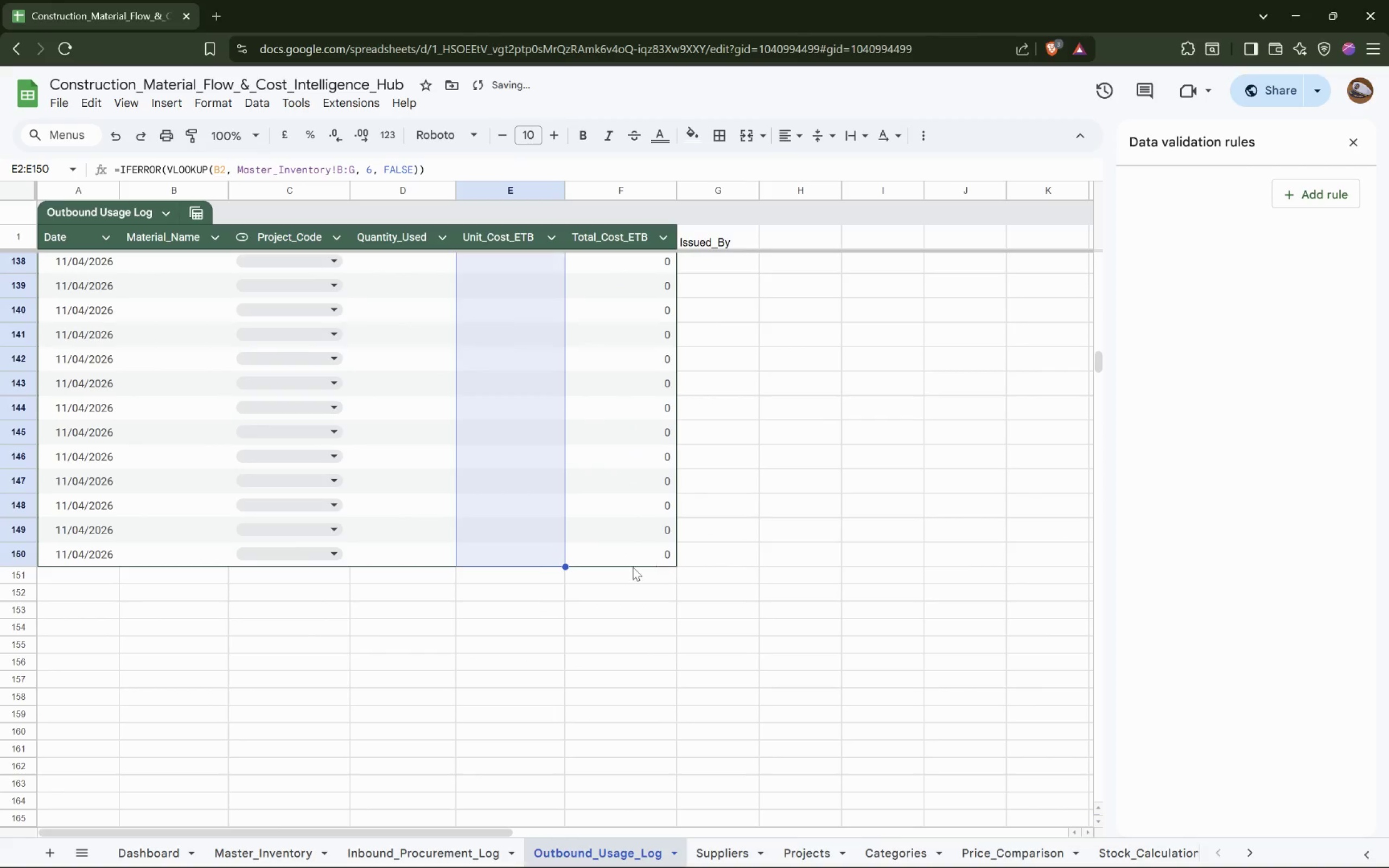 
scroll: coordinate [528, 574], scroll_direction: up, amount: 54.0
 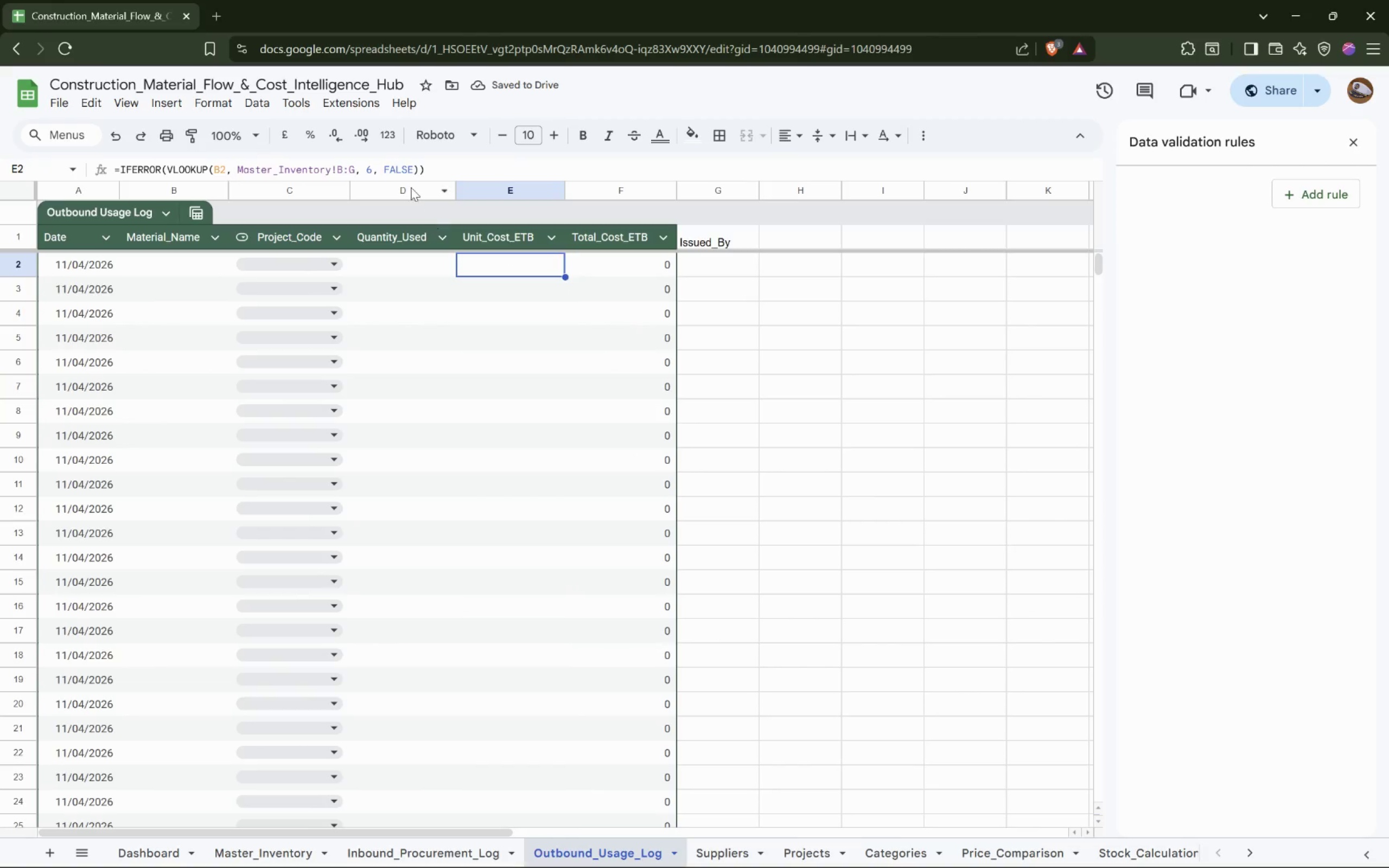 
left_click([420, 169])
 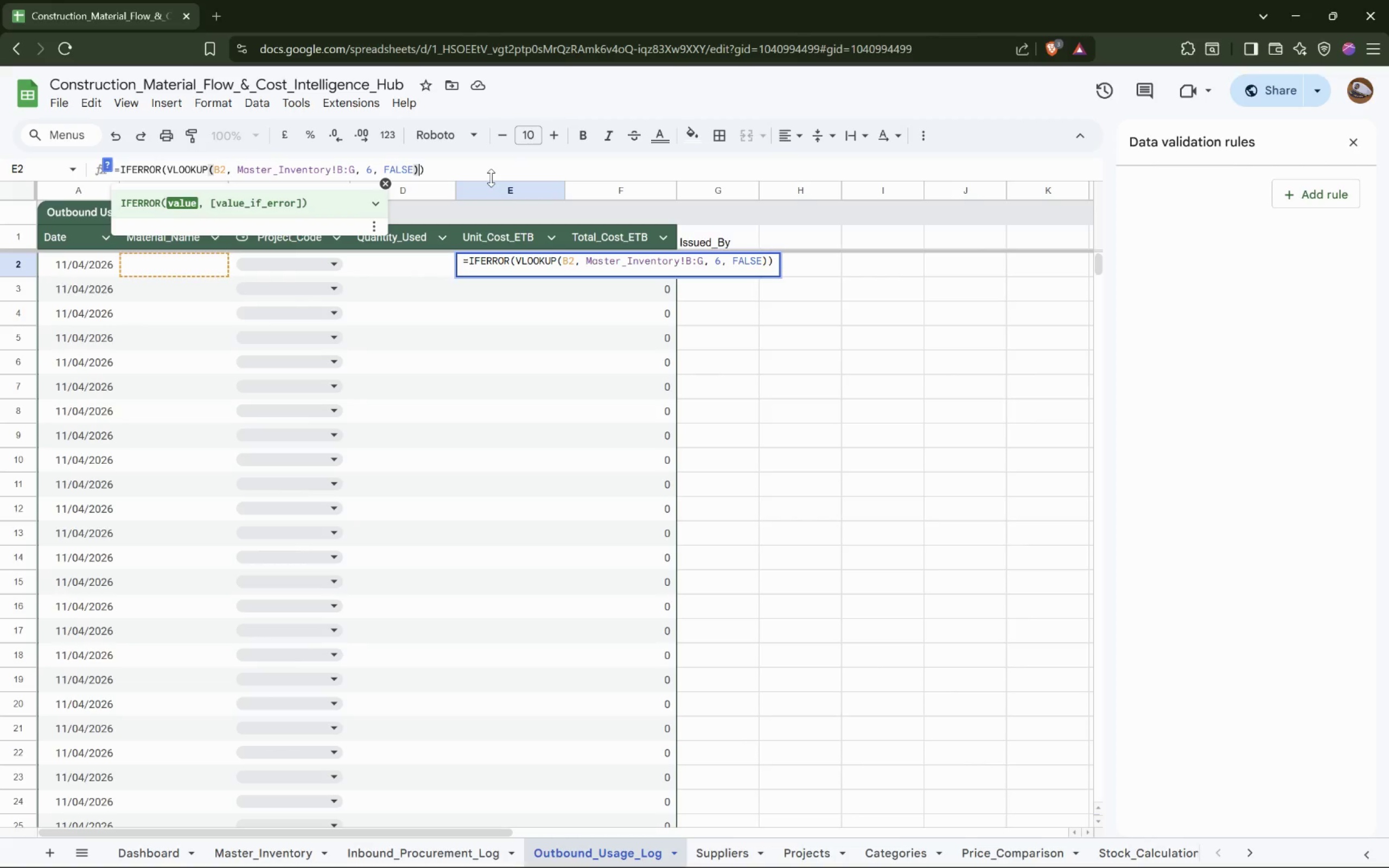 
key(Comma)
 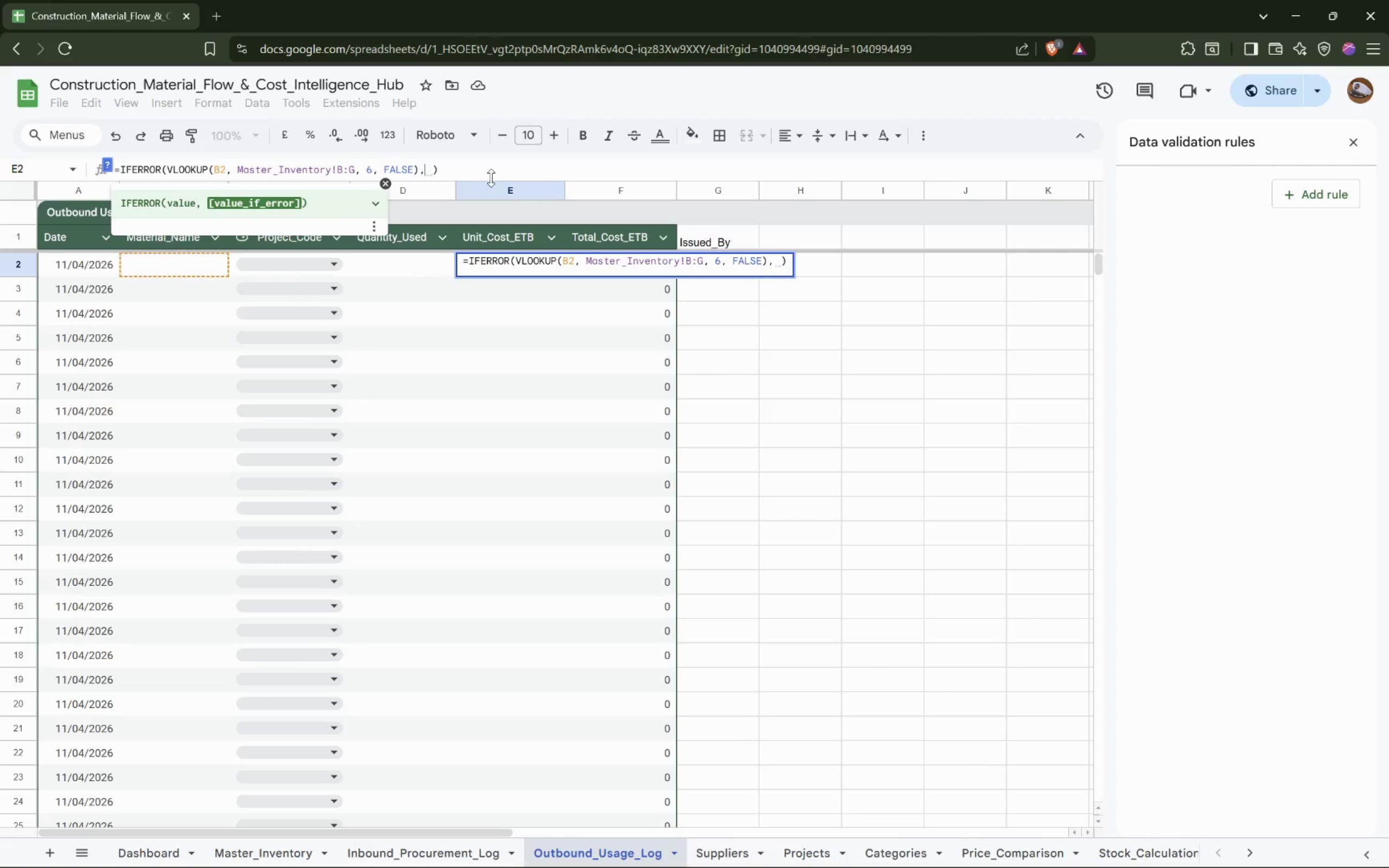 
key(Space)
 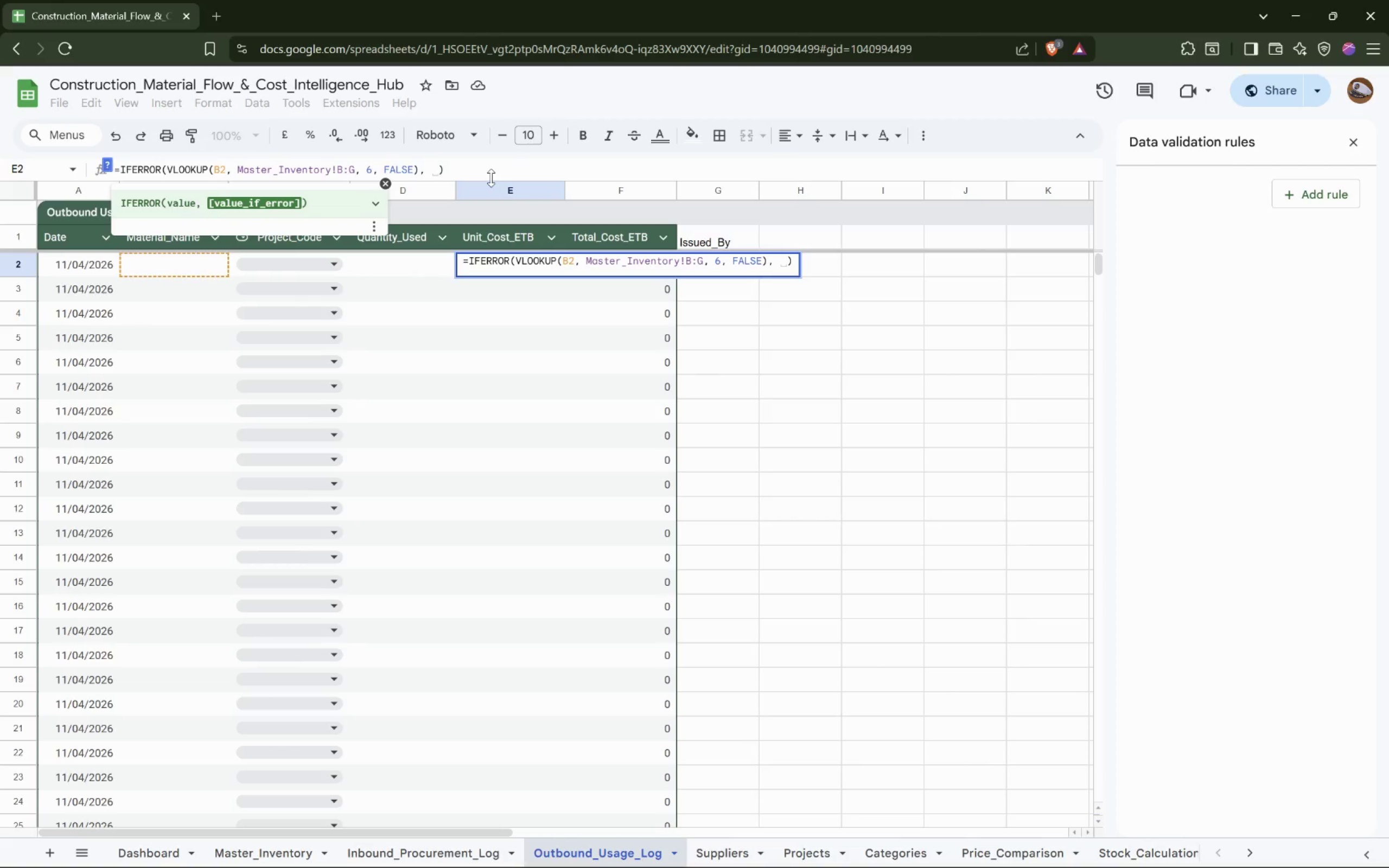 
key(5)
 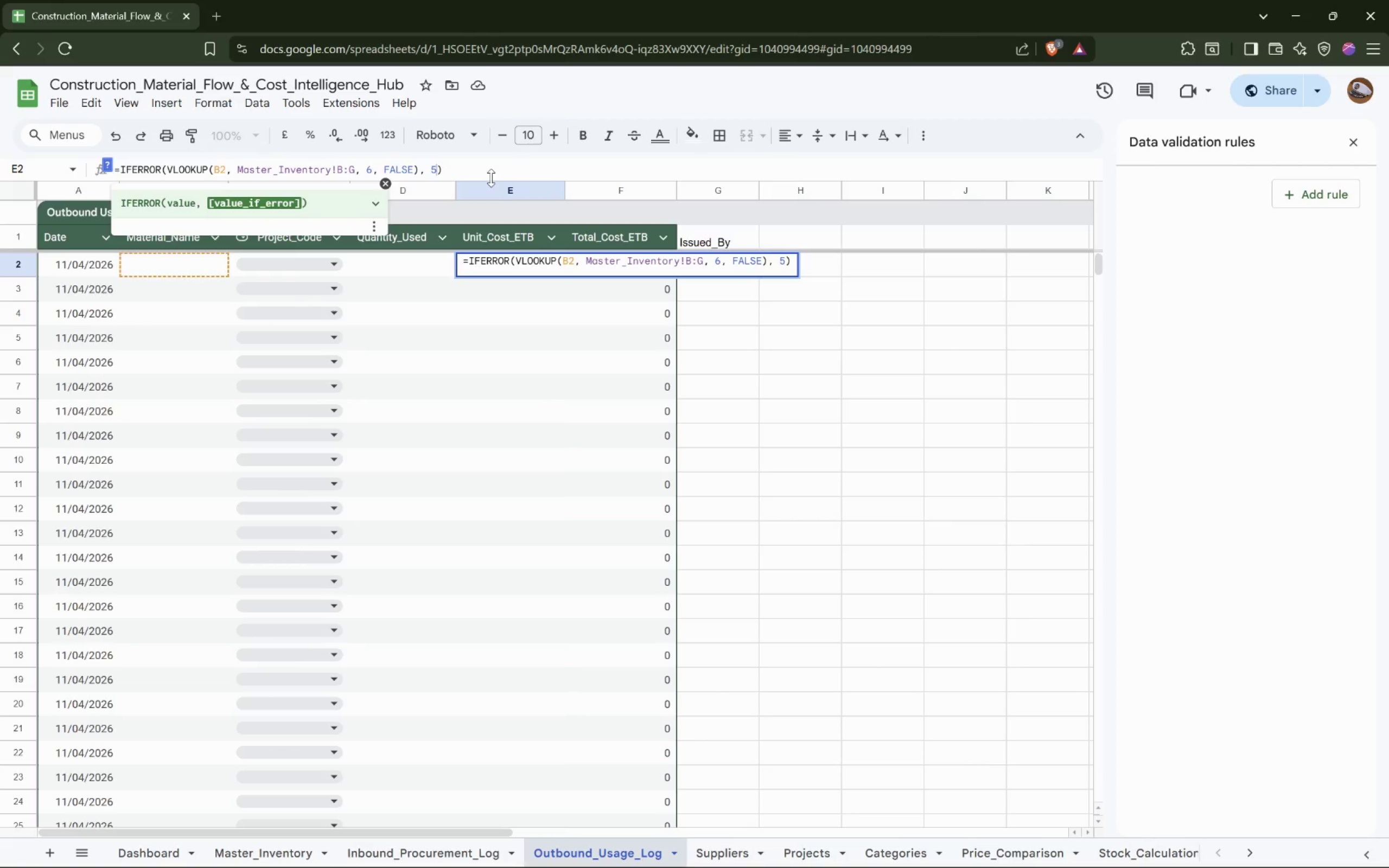 
key(Enter)
 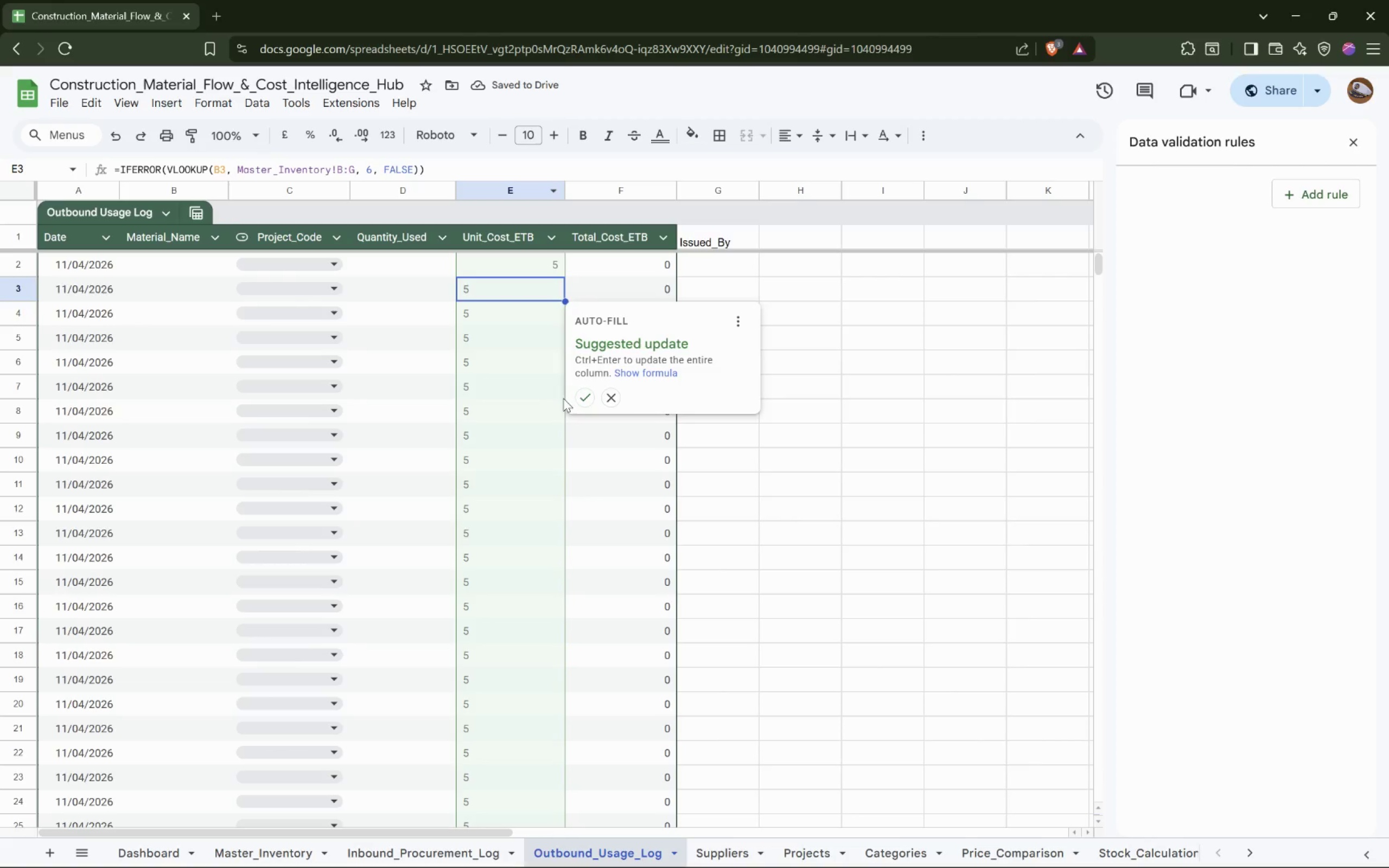 
left_click([589, 398])
 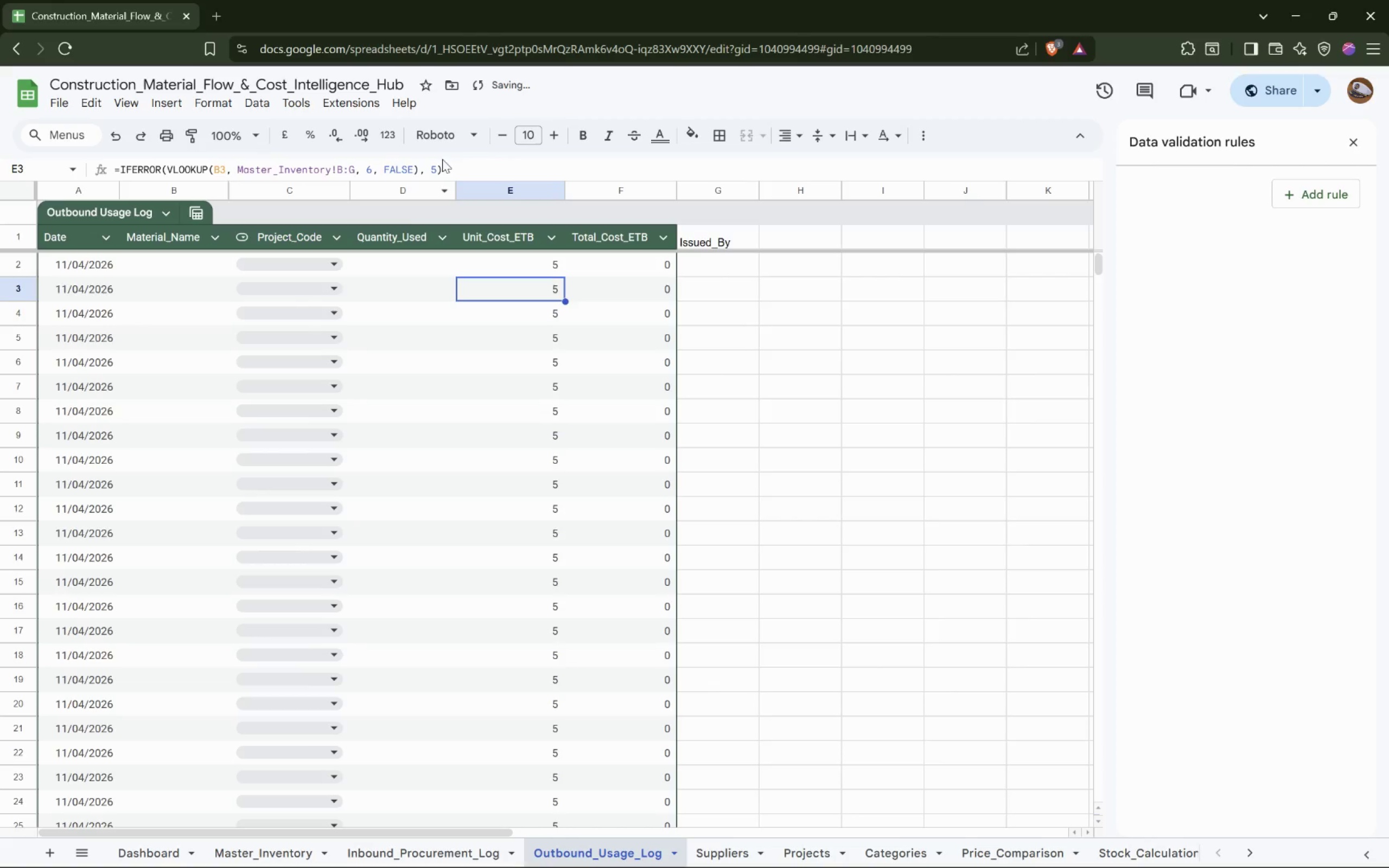 
left_click_drag(start_coordinate=[434, 168], to_coordinate=[427, 165])